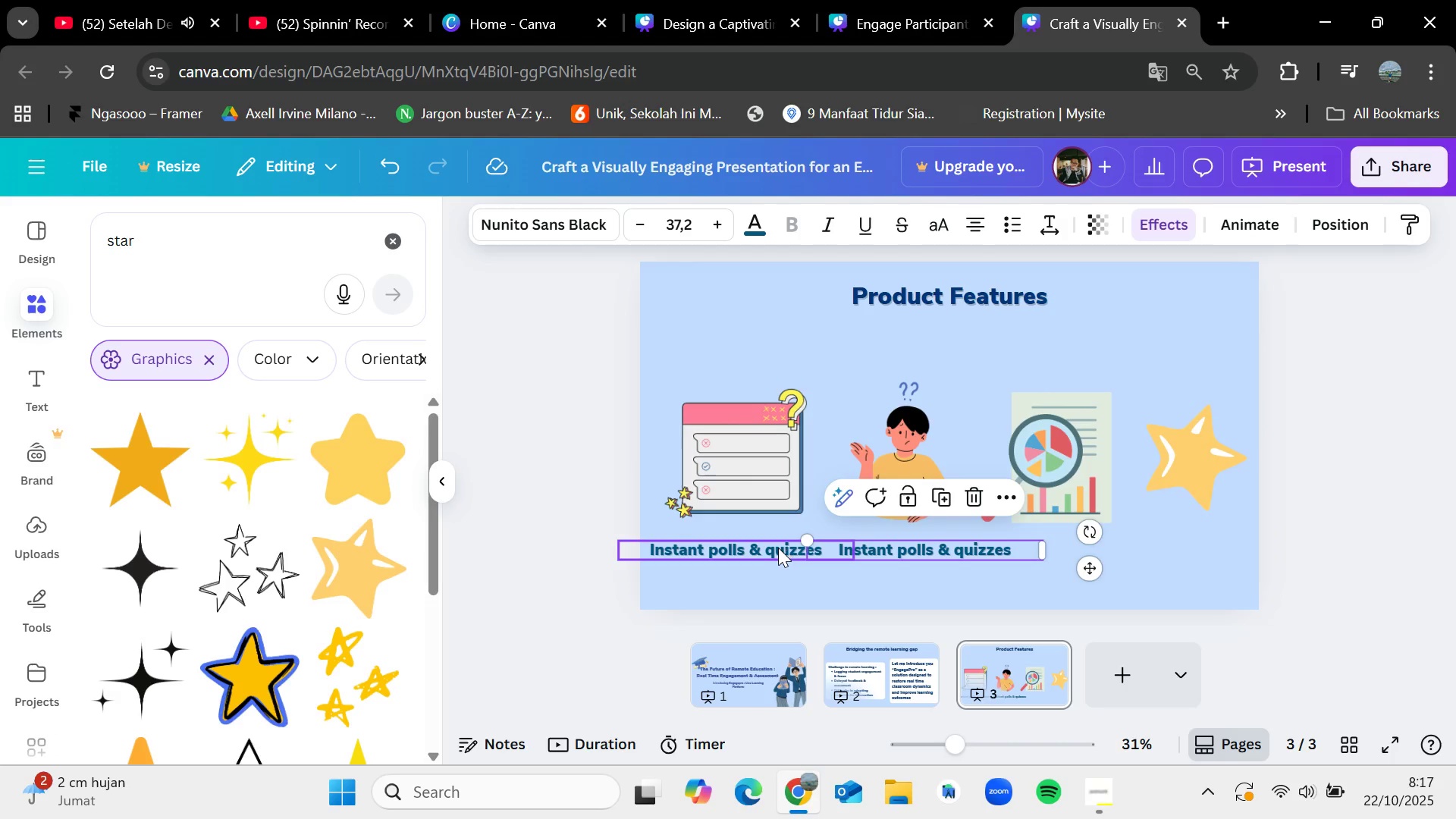 
left_click([770, 548])
 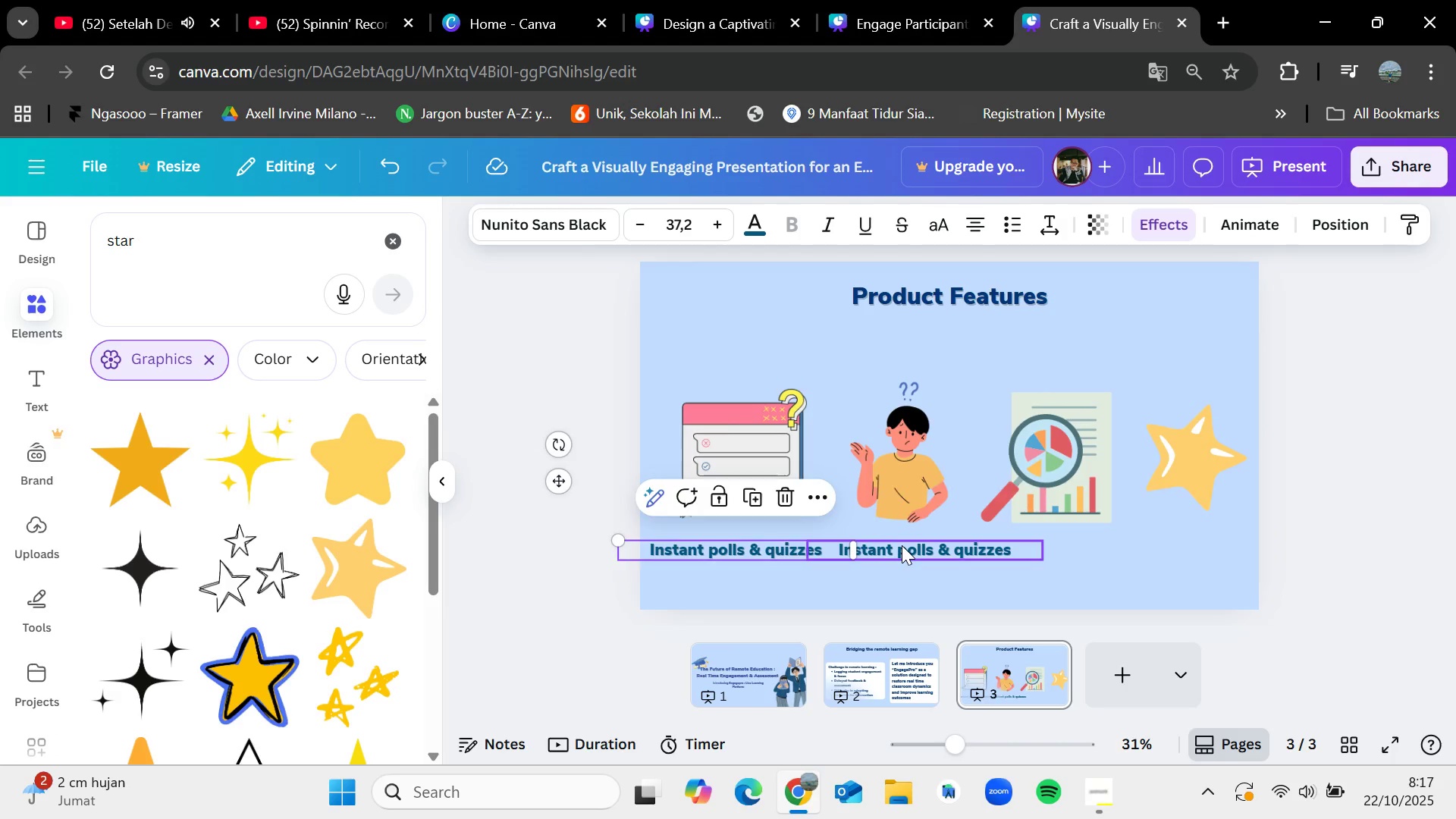 
double_click([902, 545])
 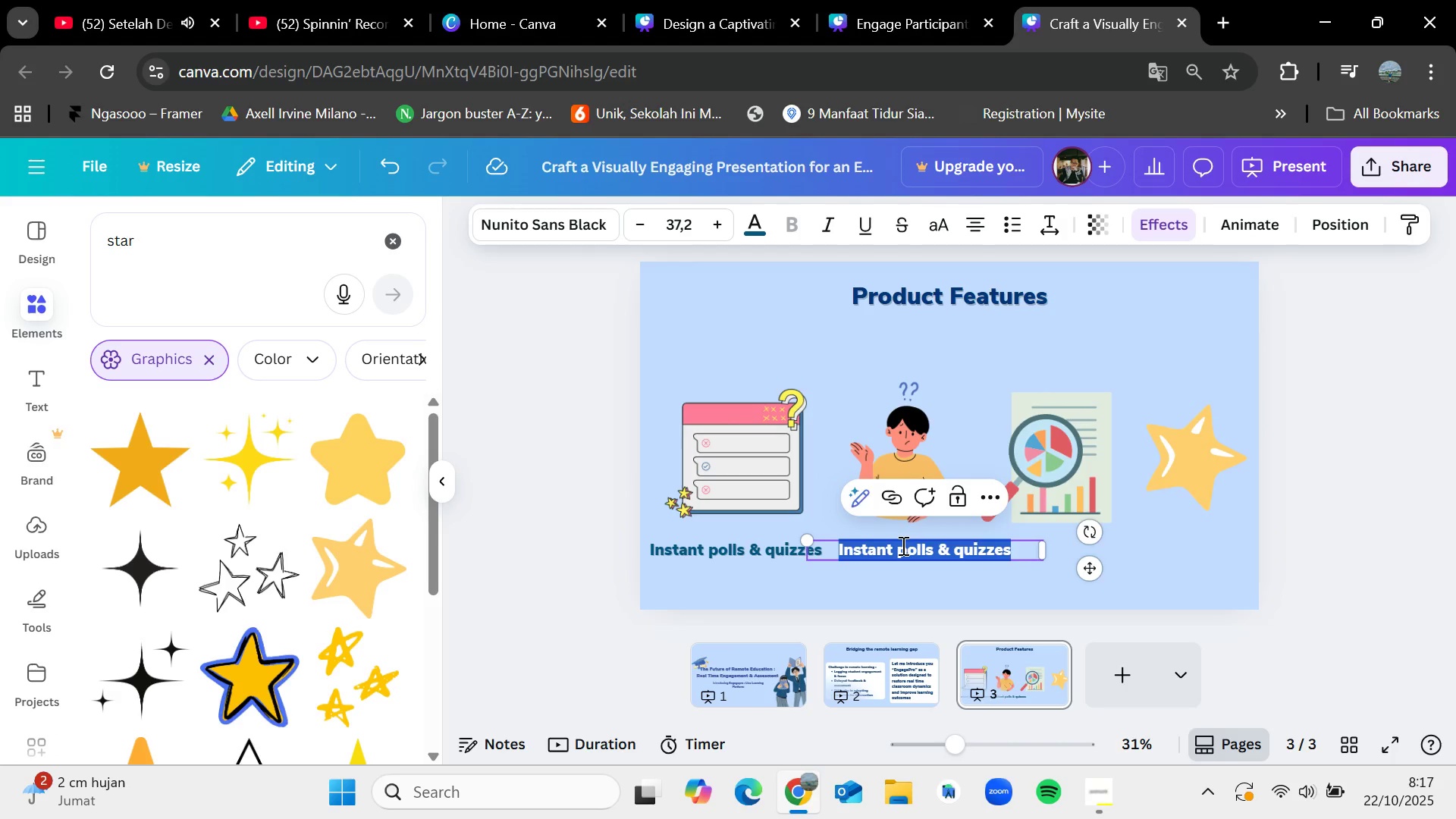 
key(Backspace)
type(Dynamic)
 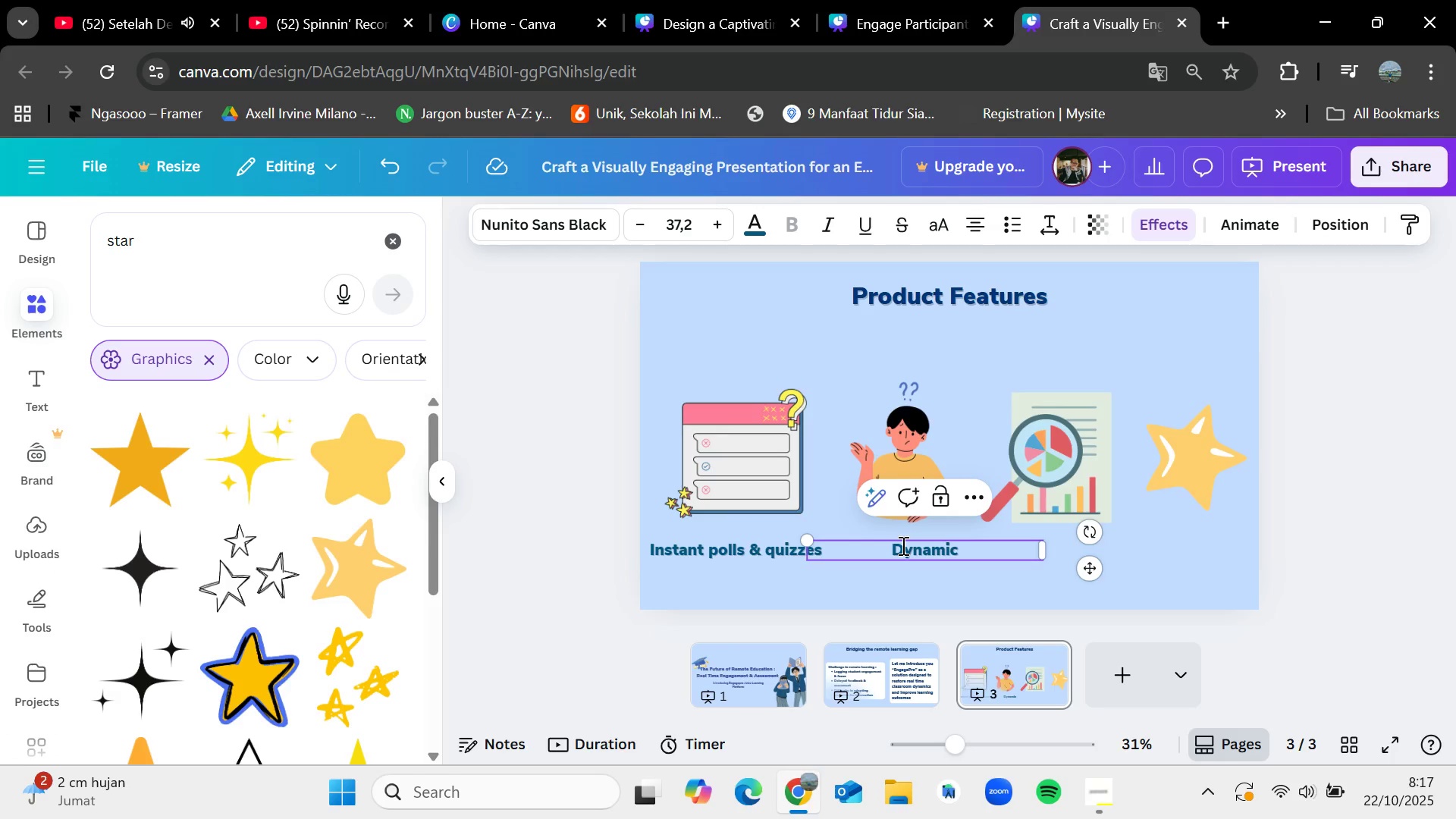 
type( Q&A walls)
 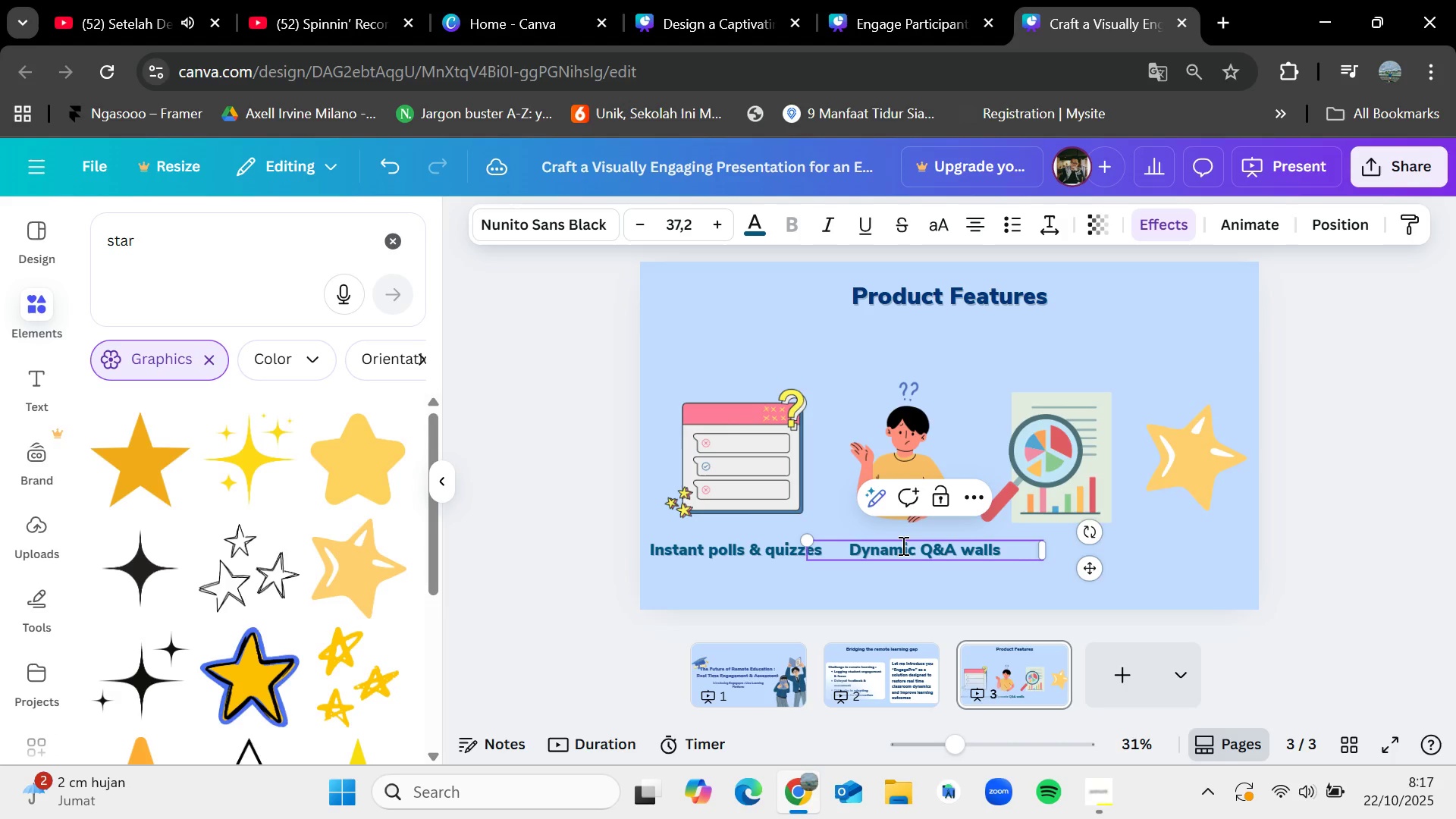 
left_click([882, 576])
 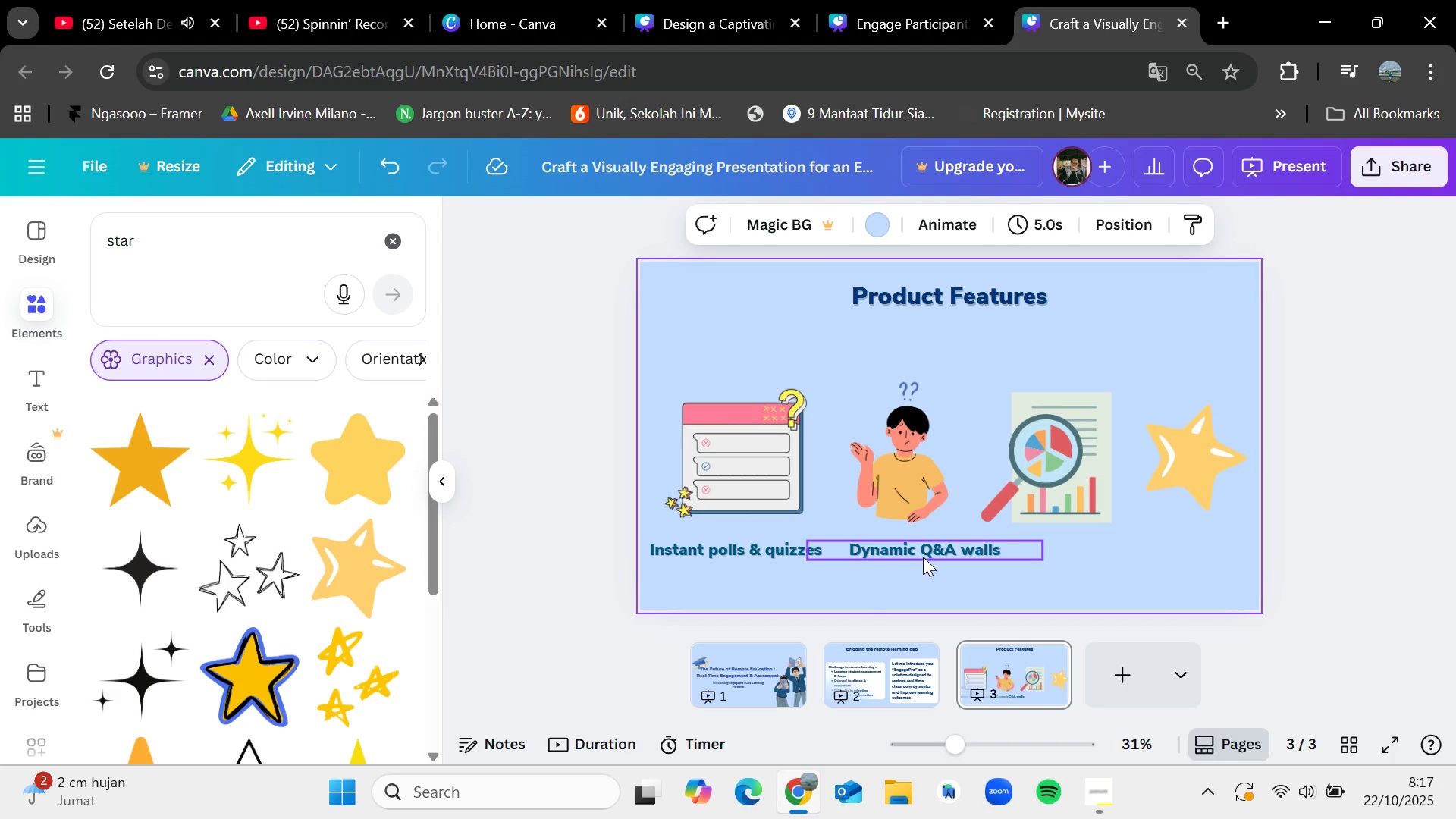 
left_click_drag(start_coordinate=[923, 557], to_coordinate=[916, 557])
 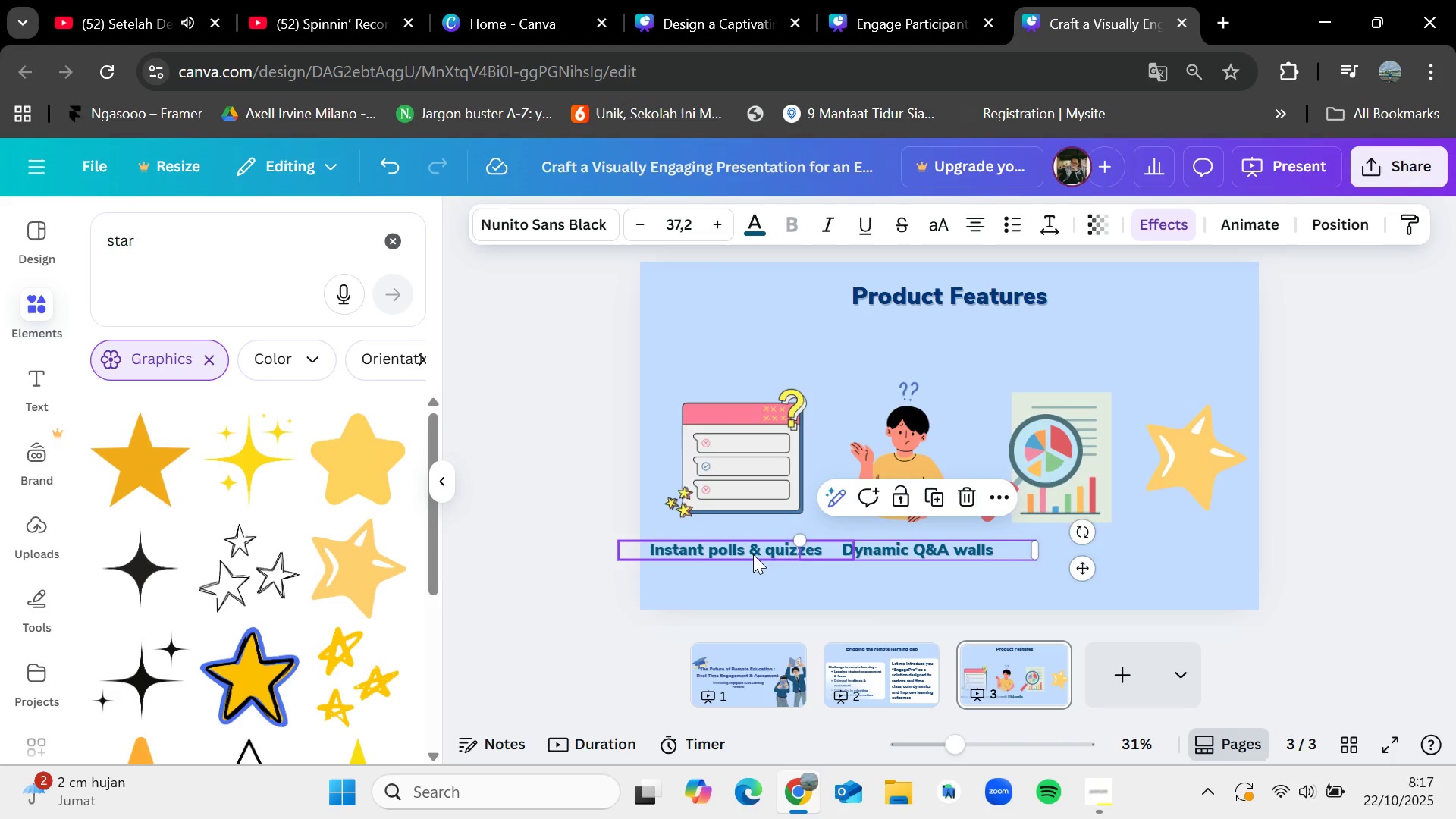 
double_click([753, 554])
 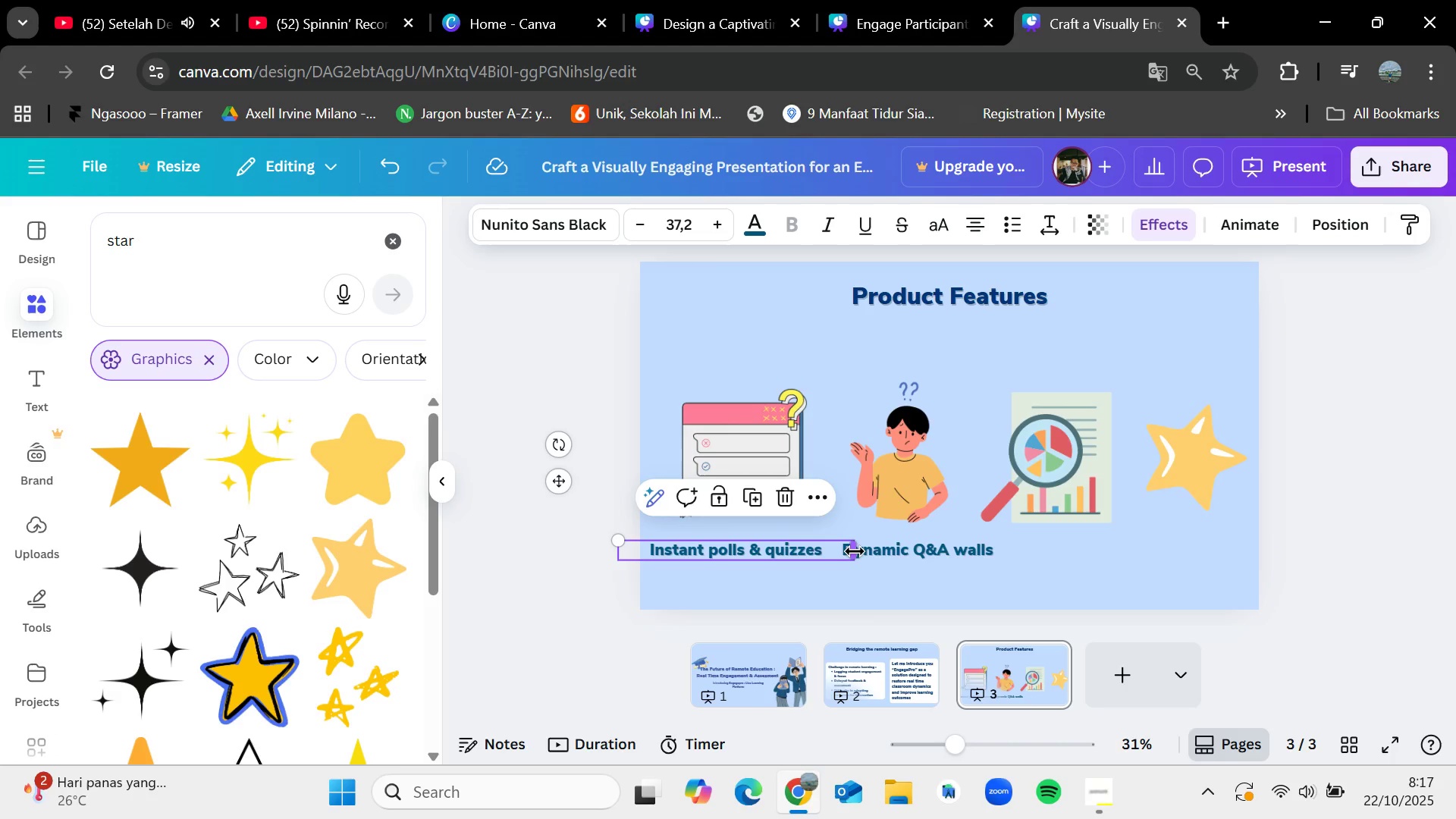 
left_click_drag(start_coordinate=[855, 551], to_coordinate=[808, 545])
 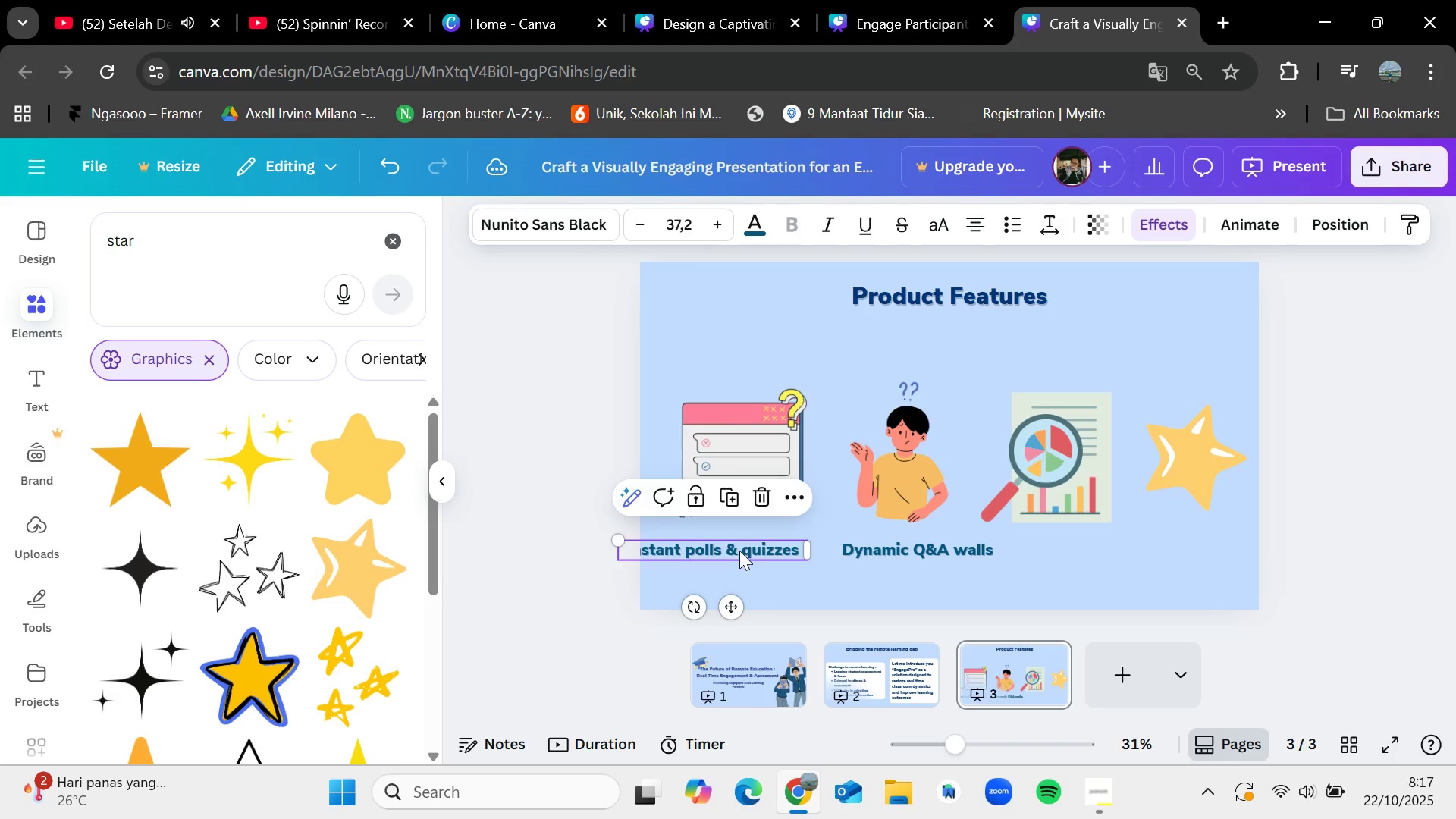 
left_click_drag(start_coordinate=[739, 551], to_coordinate=[765, 549])
 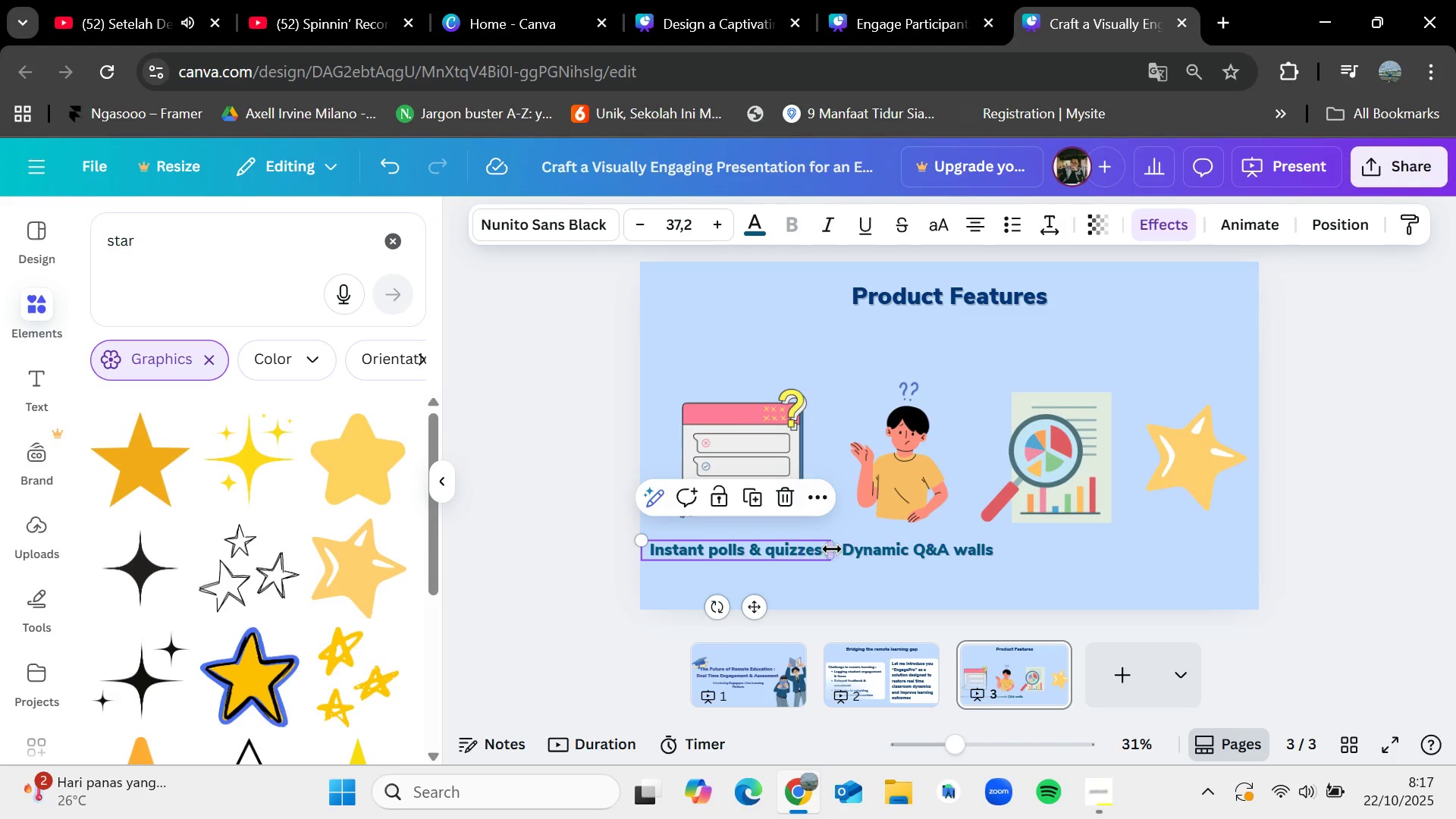 
left_click_drag(start_coordinate=[832, 548], to_coordinate=[802, 545])
 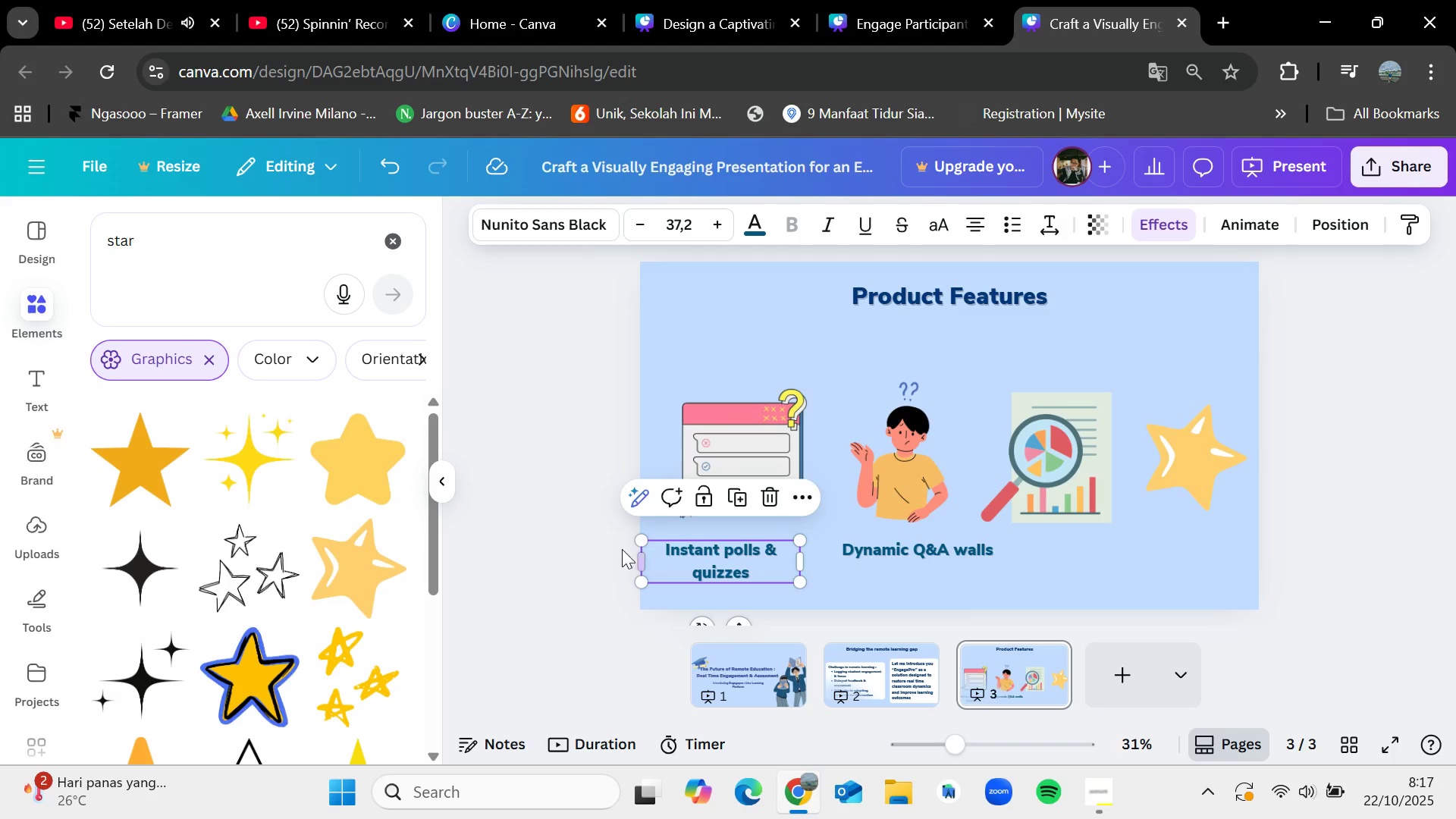 
left_click([590, 547])
 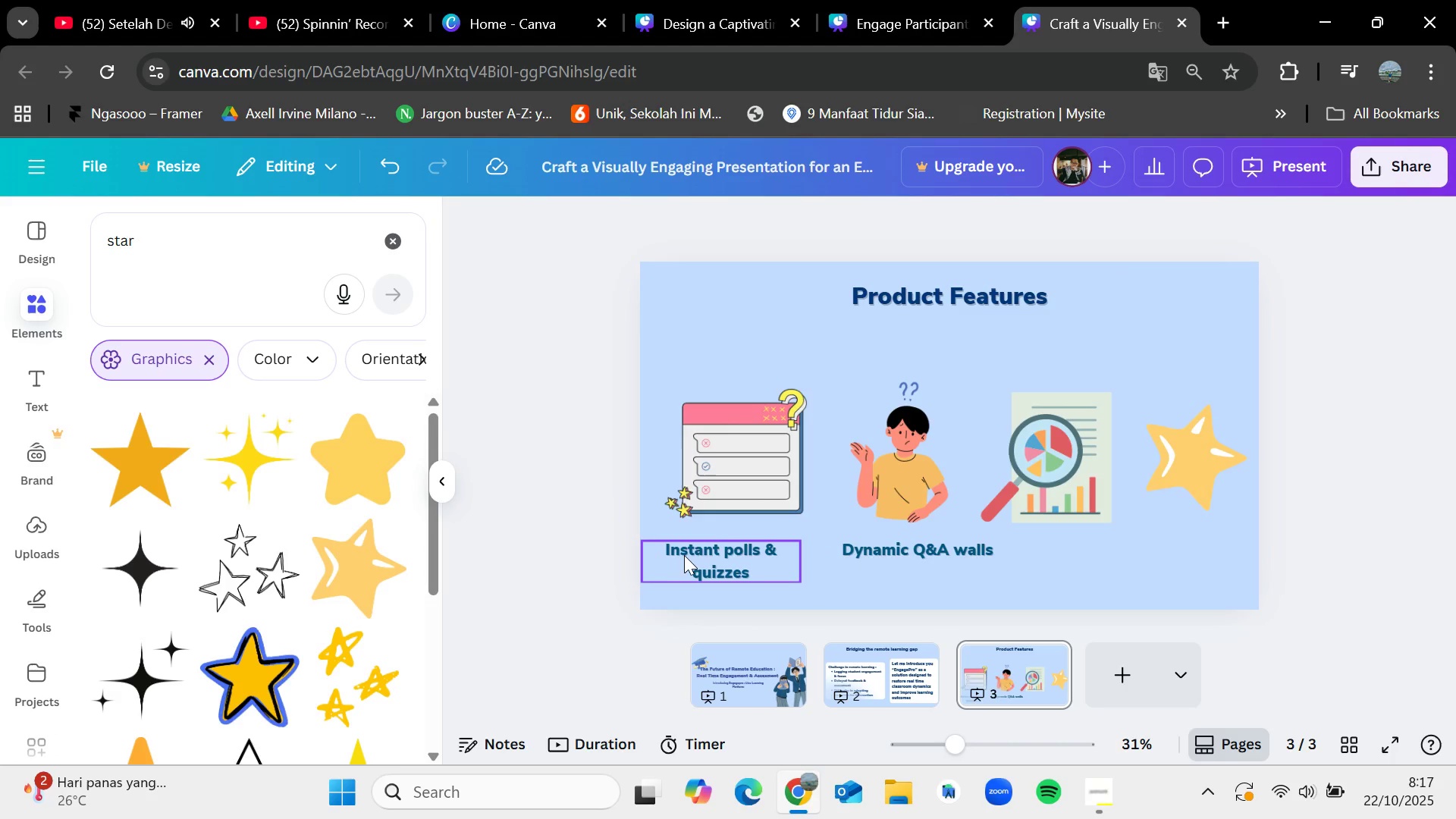 
left_click_drag(start_coordinate=[692, 555], to_coordinate=[705, 553])
 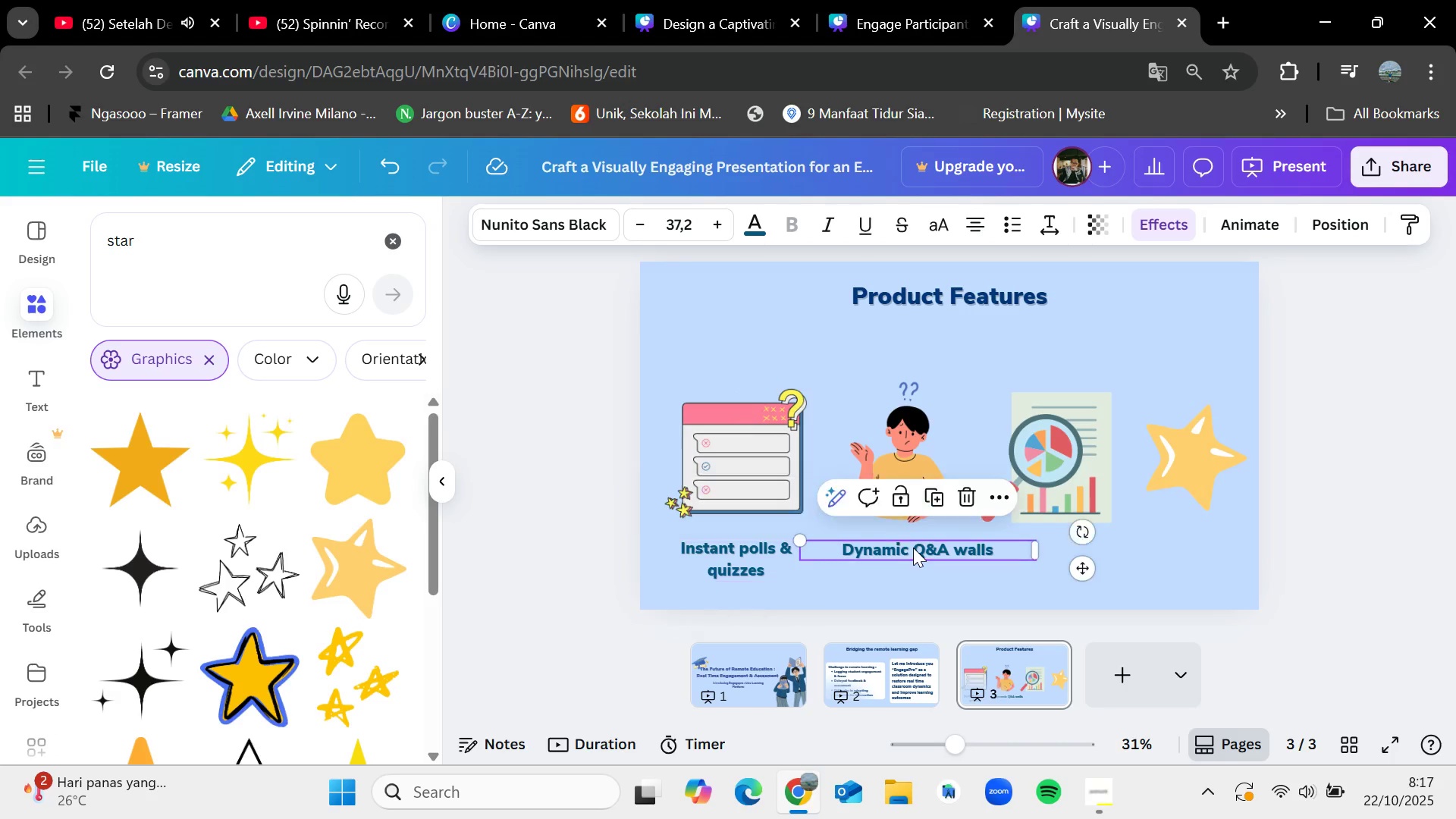 
left_click_drag(start_coordinate=[913, 548], to_coordinate=[900, 548])
 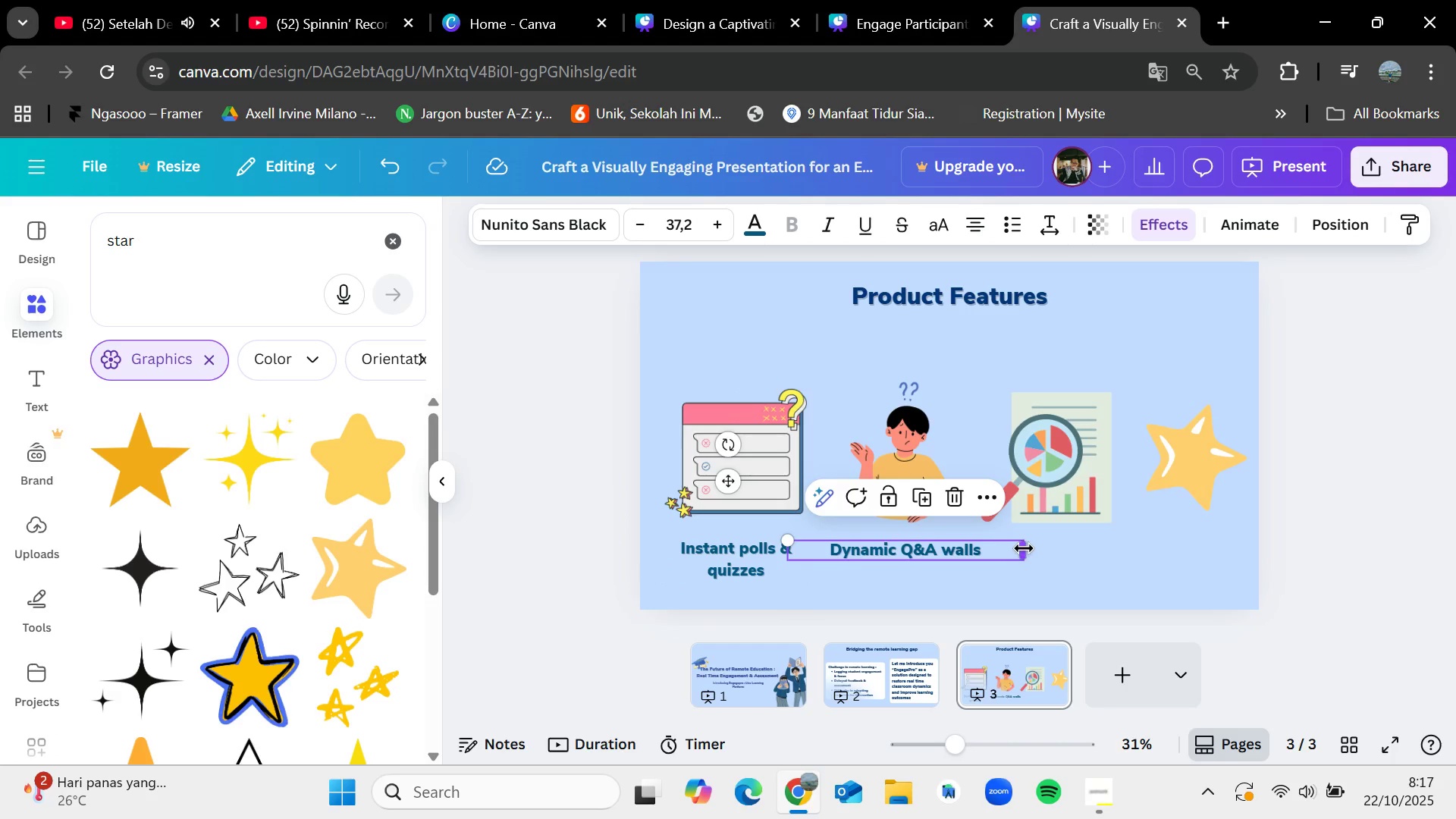 
left_click_drag(start_coordinate=[1025, 548], to_coordinate=[934, 546])
 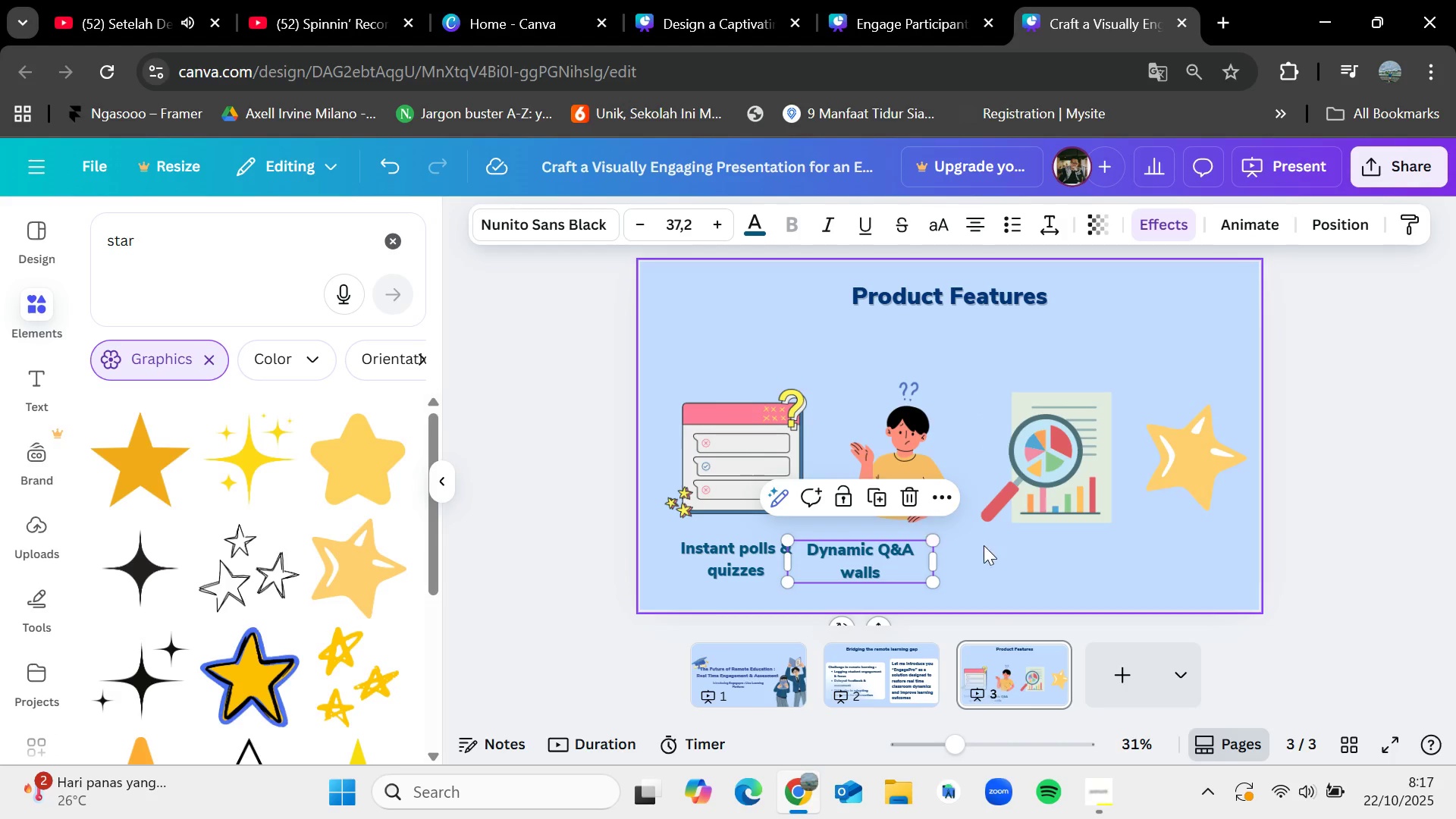 
left_click([984, 545])
 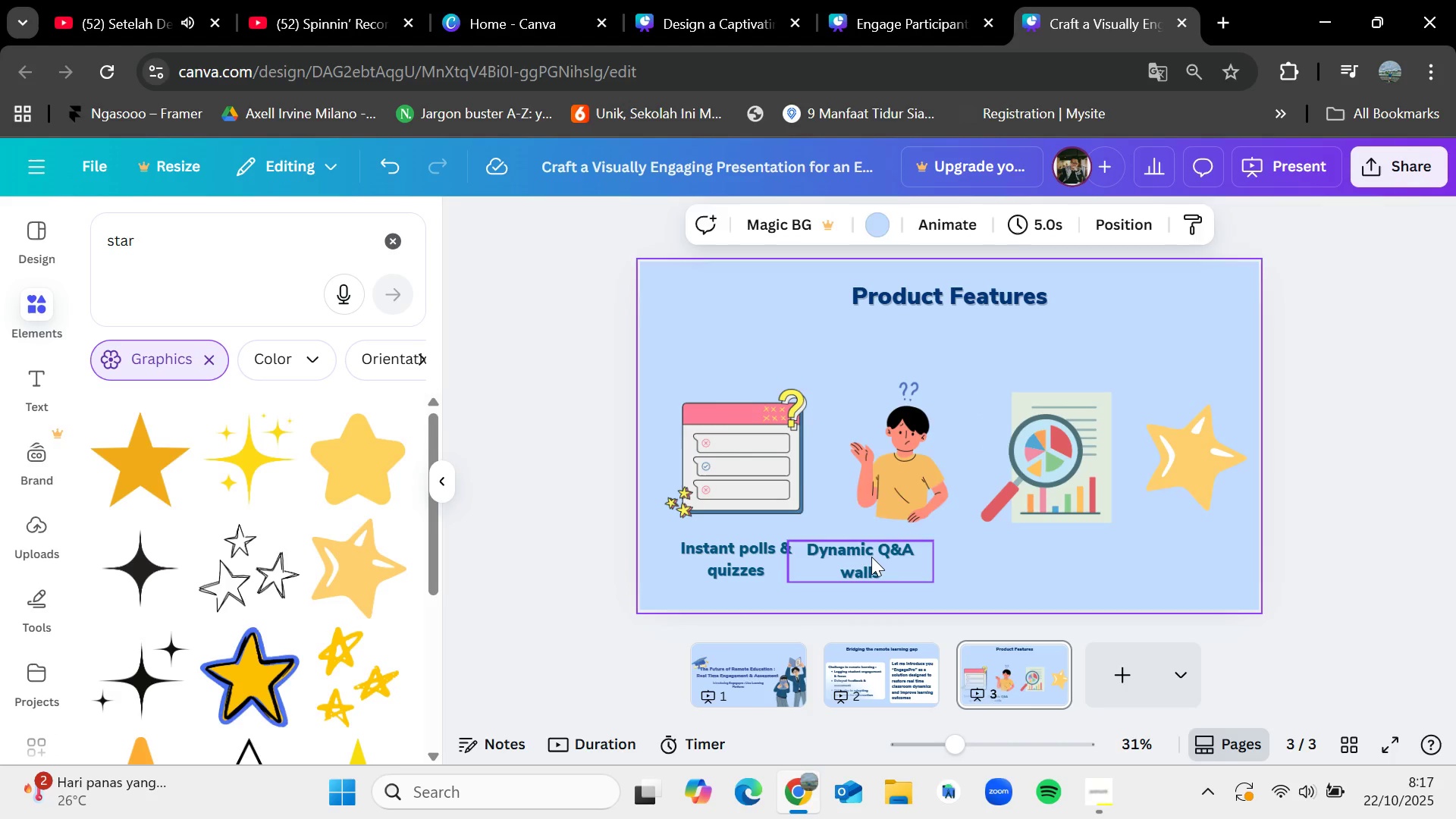 
left_click_drag(start_coordinate=[869, 557], to_coordinate=[903, 555])
 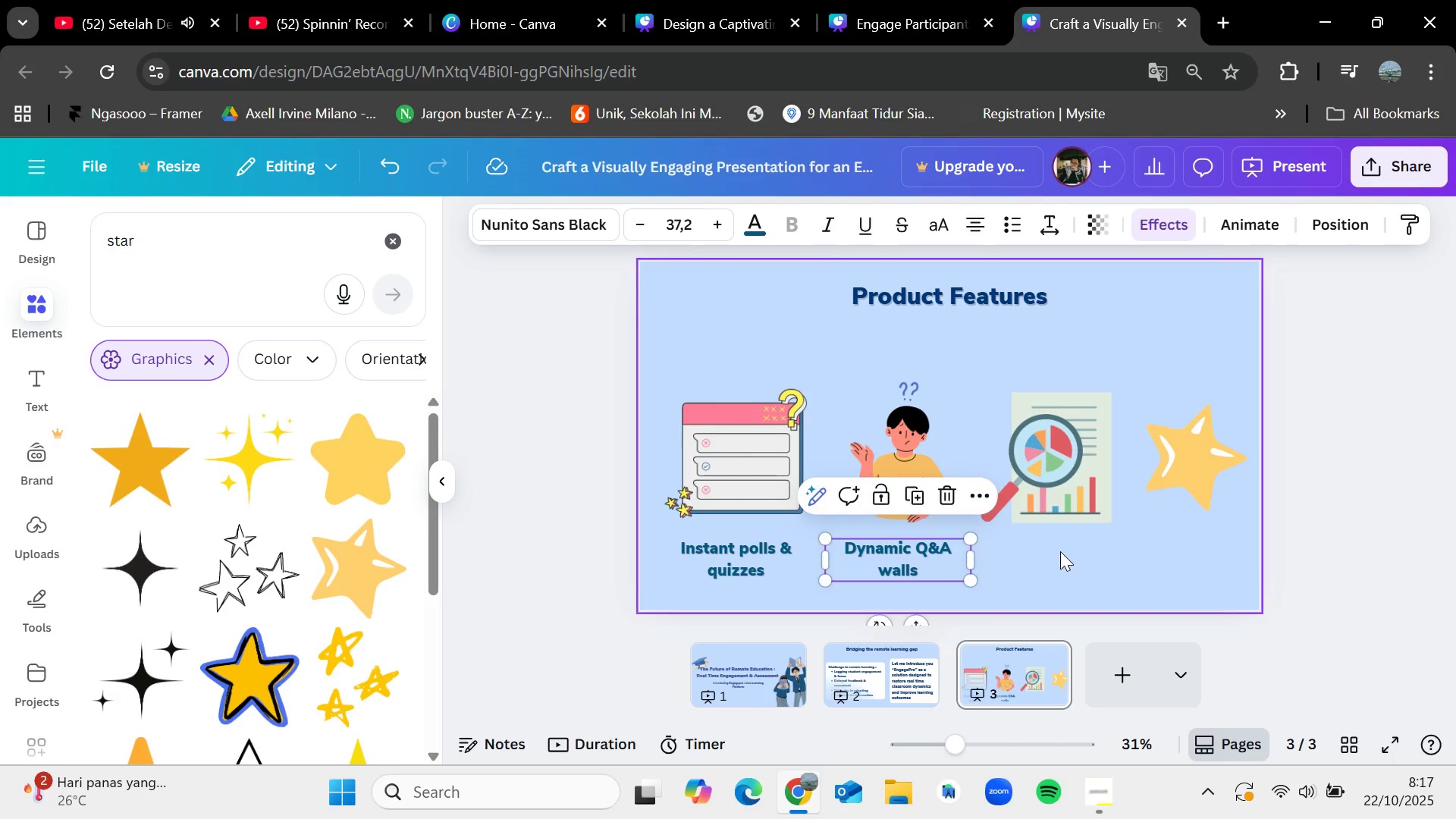 
left_click([1060, 551])
 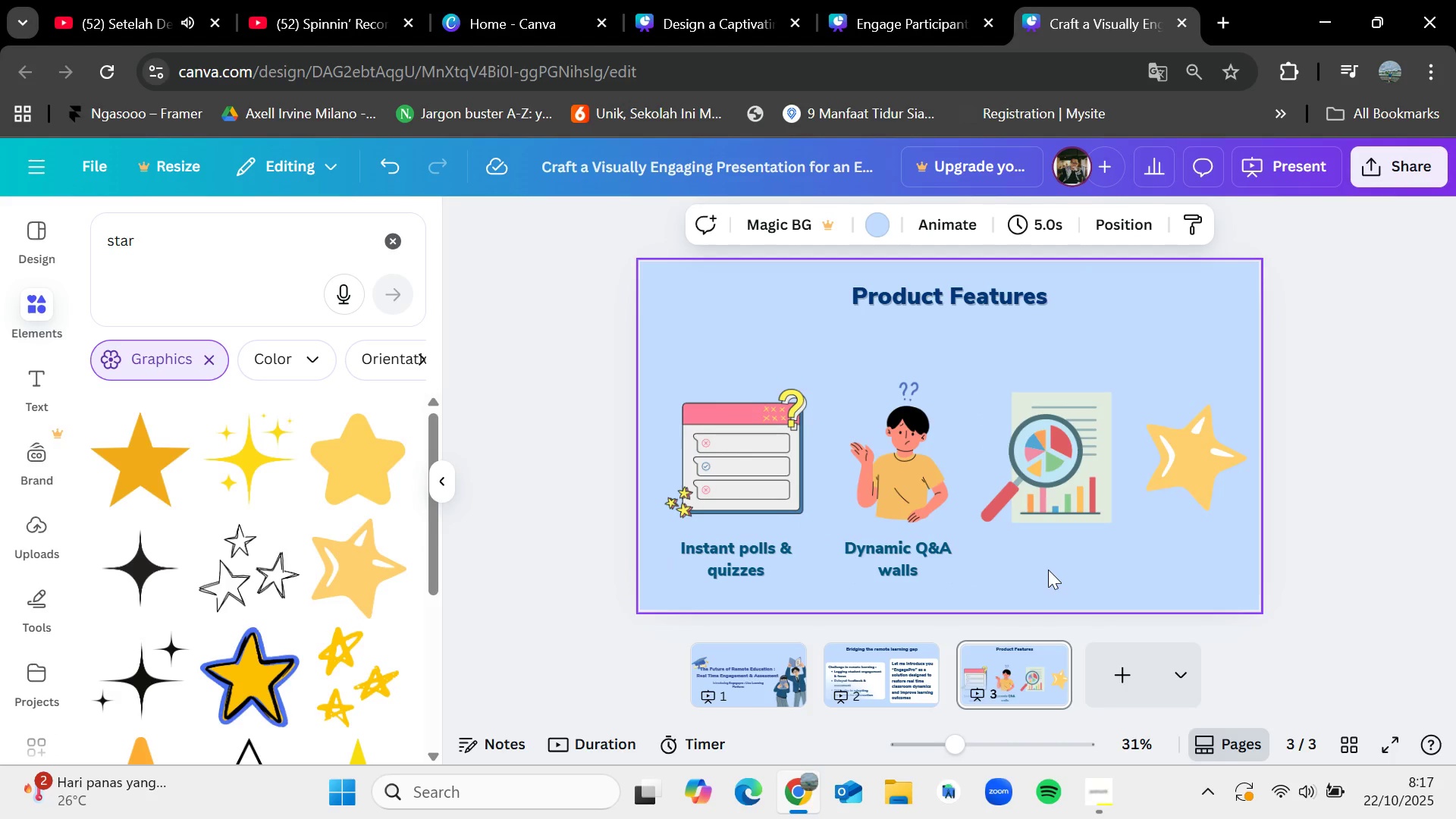 
left_click([899, 551])
 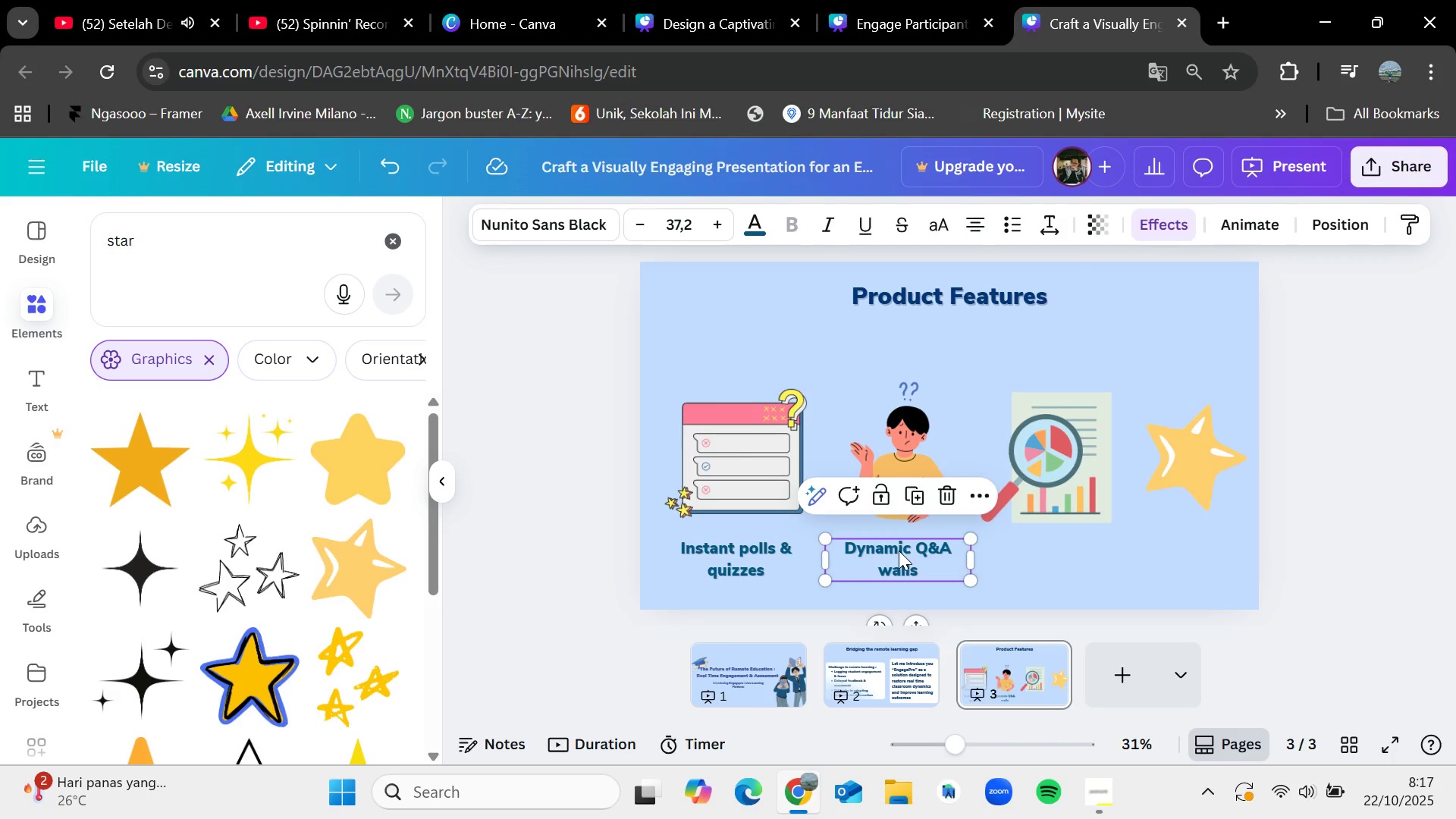 
key(Control+C)
 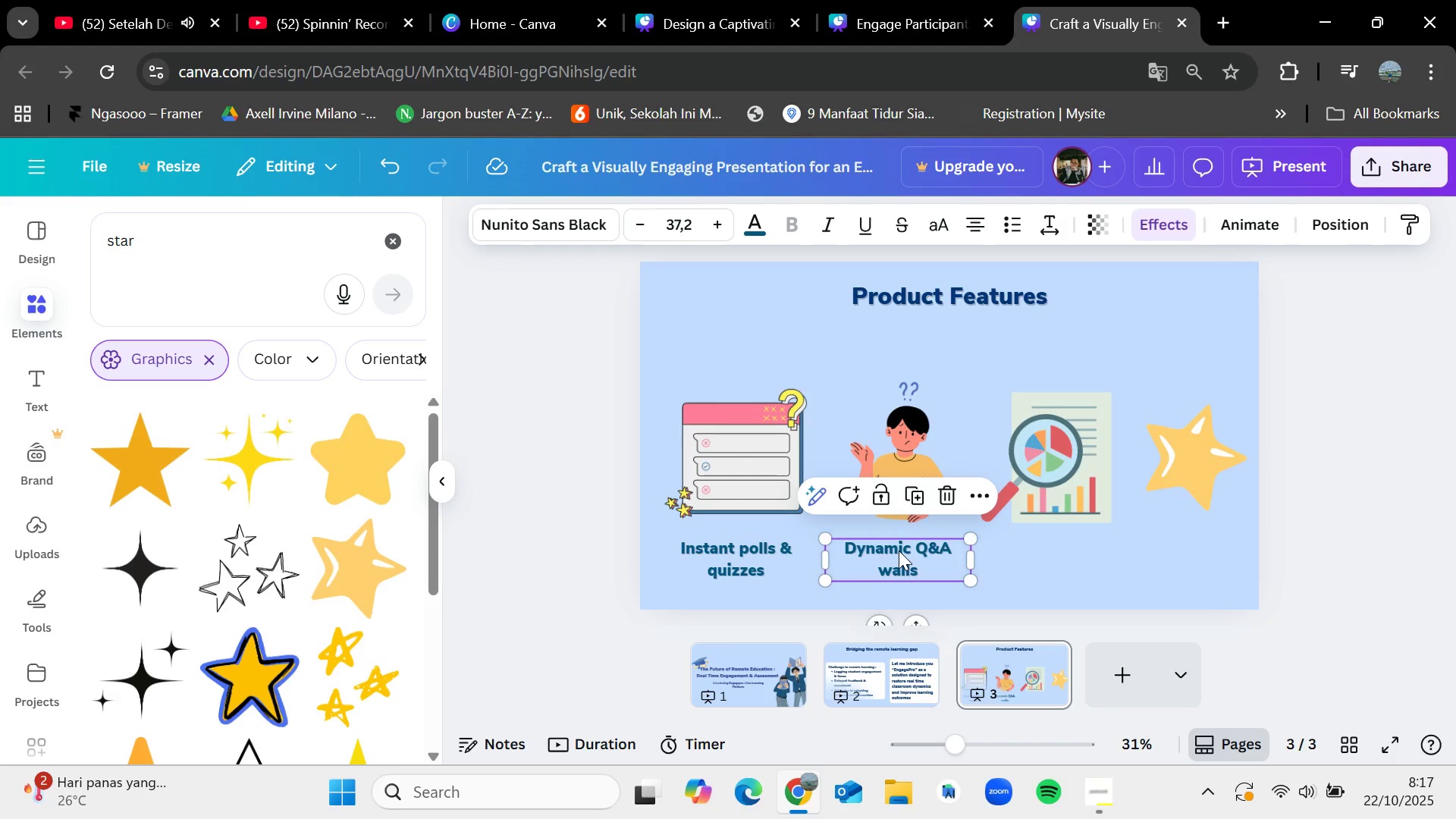 
key(Control+V)
 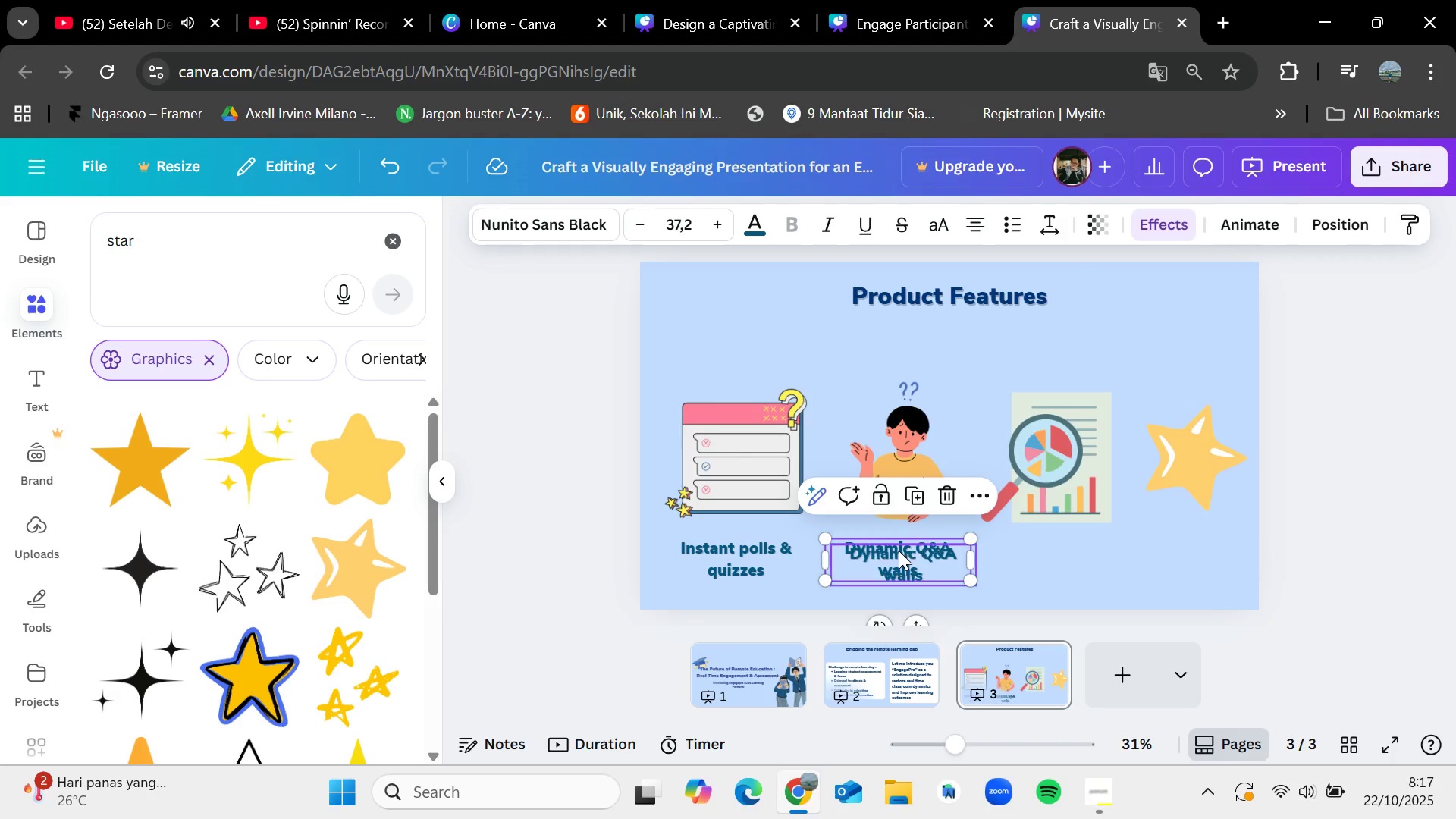 
left_click([899, 551])
 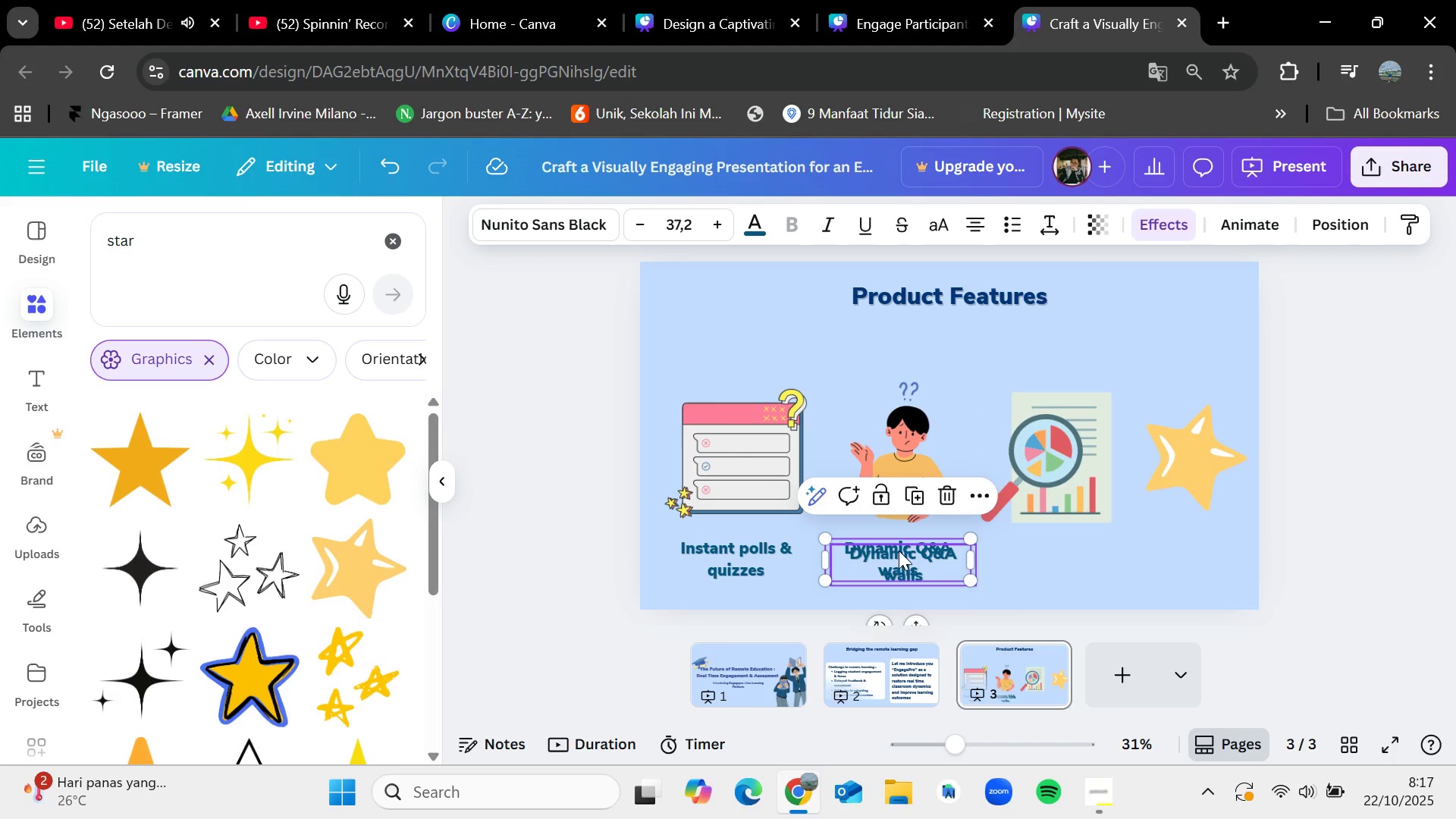 
left_click_drag(start_coordinate=[899, 551], to_coordinate=[1053, 554])
 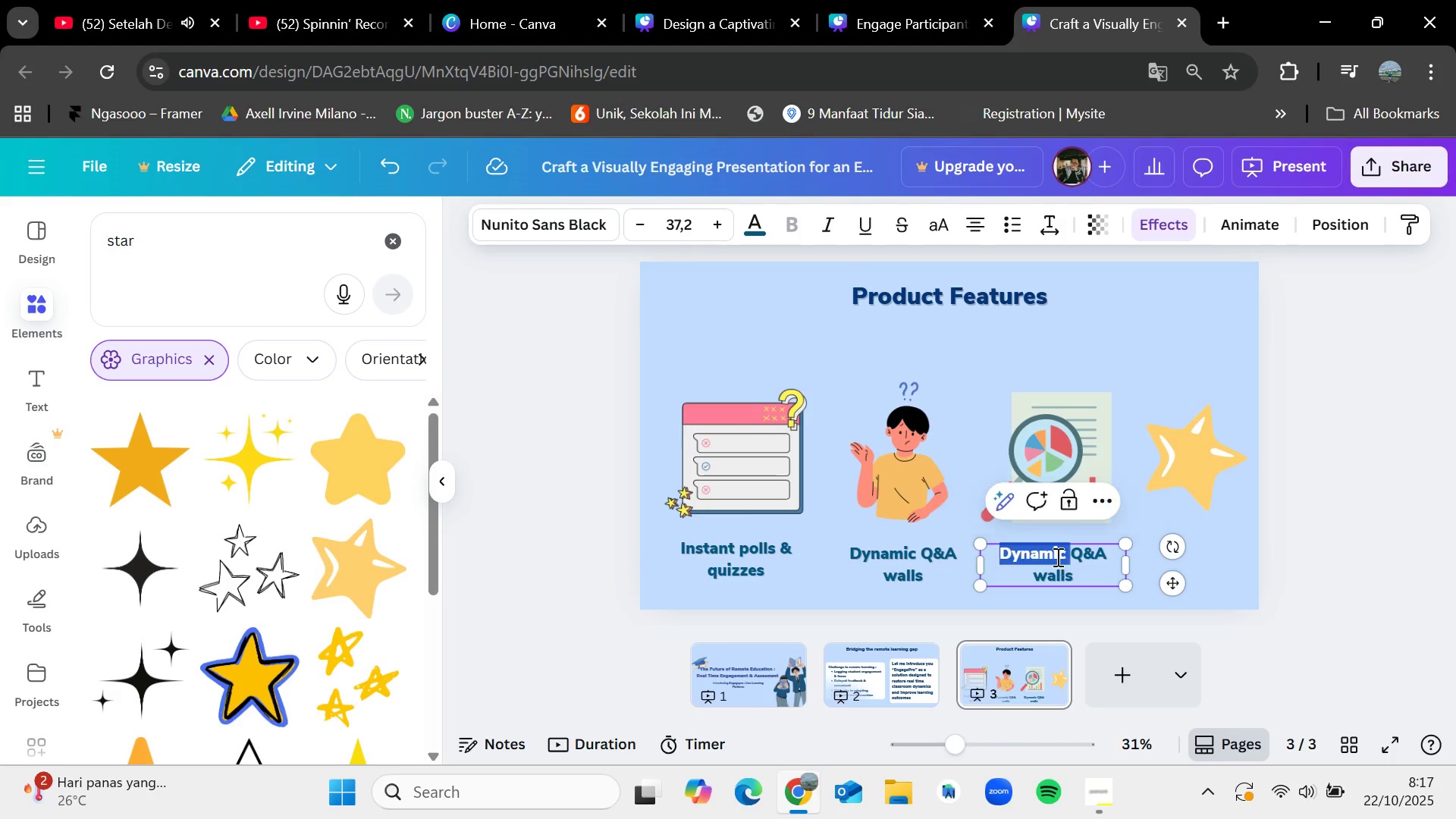 
double_click([1056, 557])
 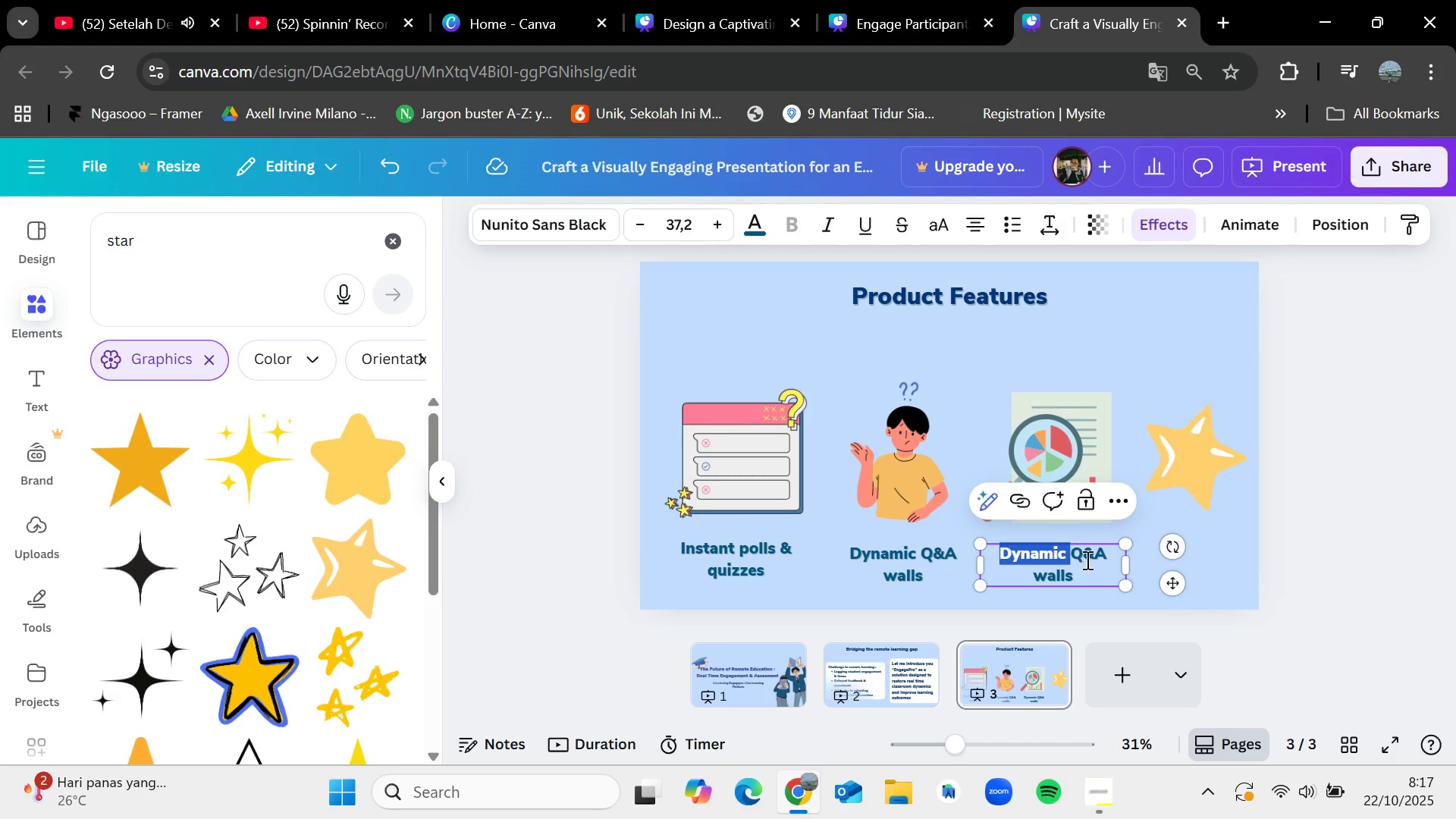 
double_click([1087, 566])
 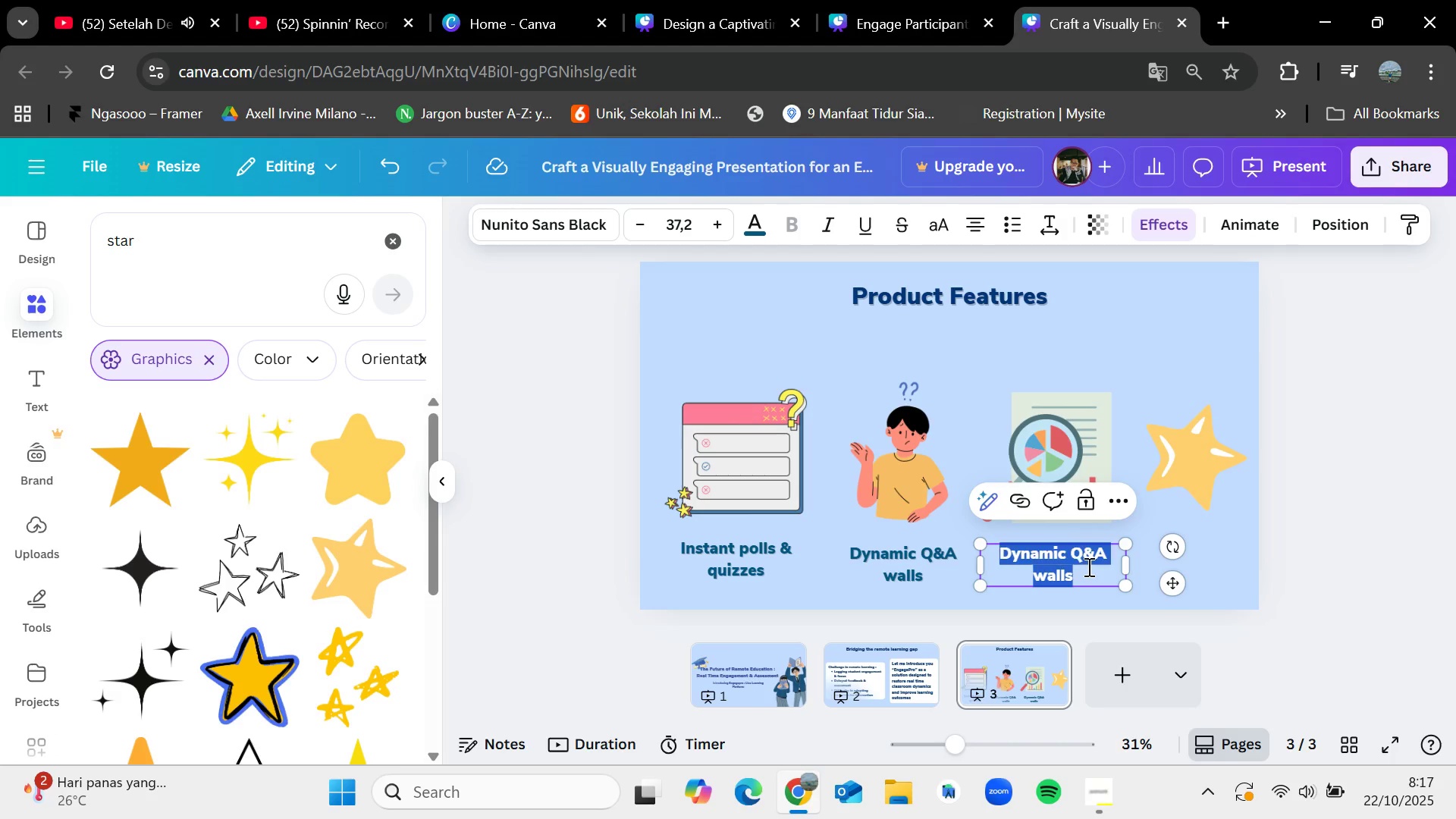 
triple_click([1087, 566])
 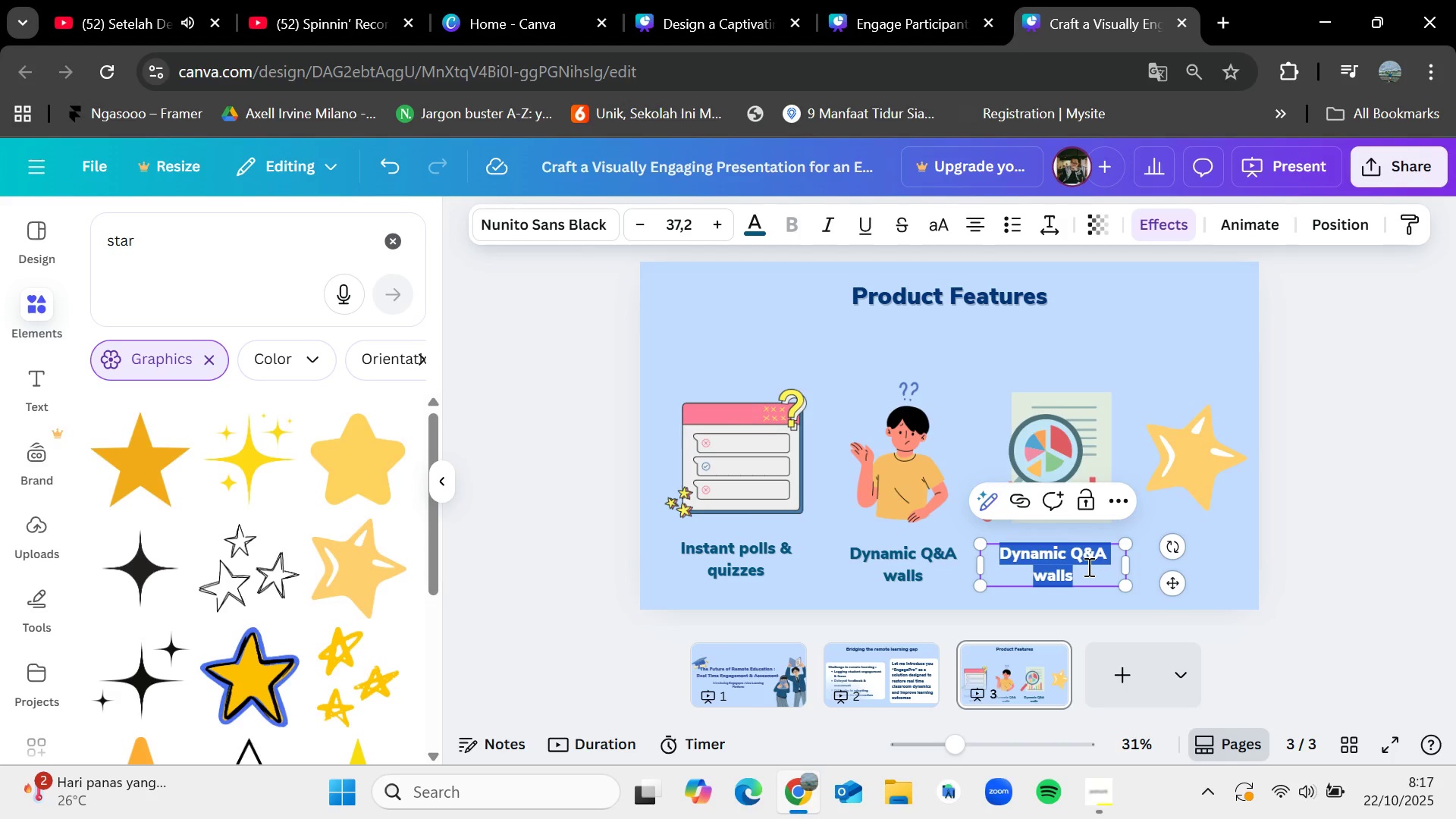 
triple_click([1087, 566])
 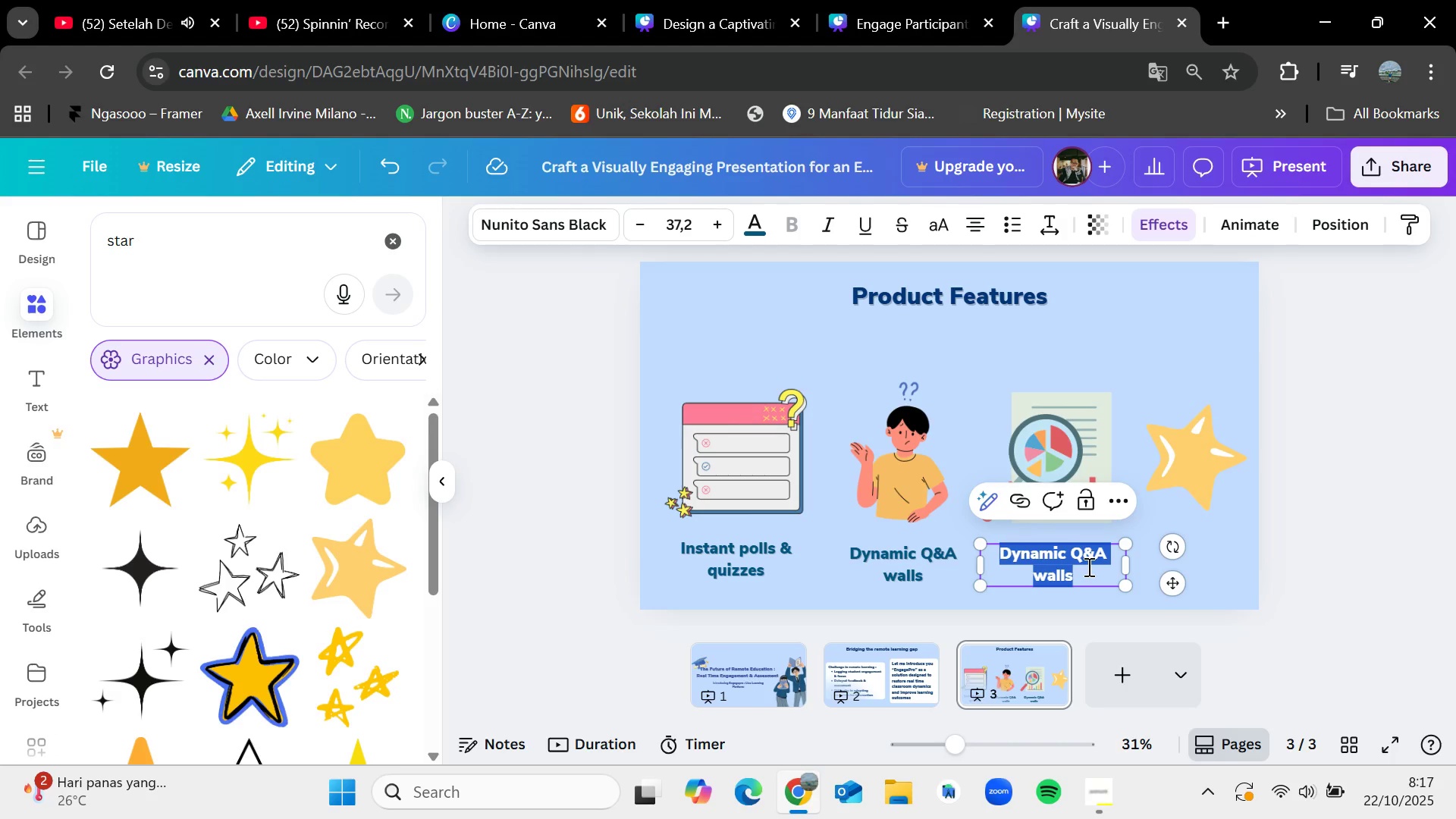 
key(Backspace)
type(Auto generated)
 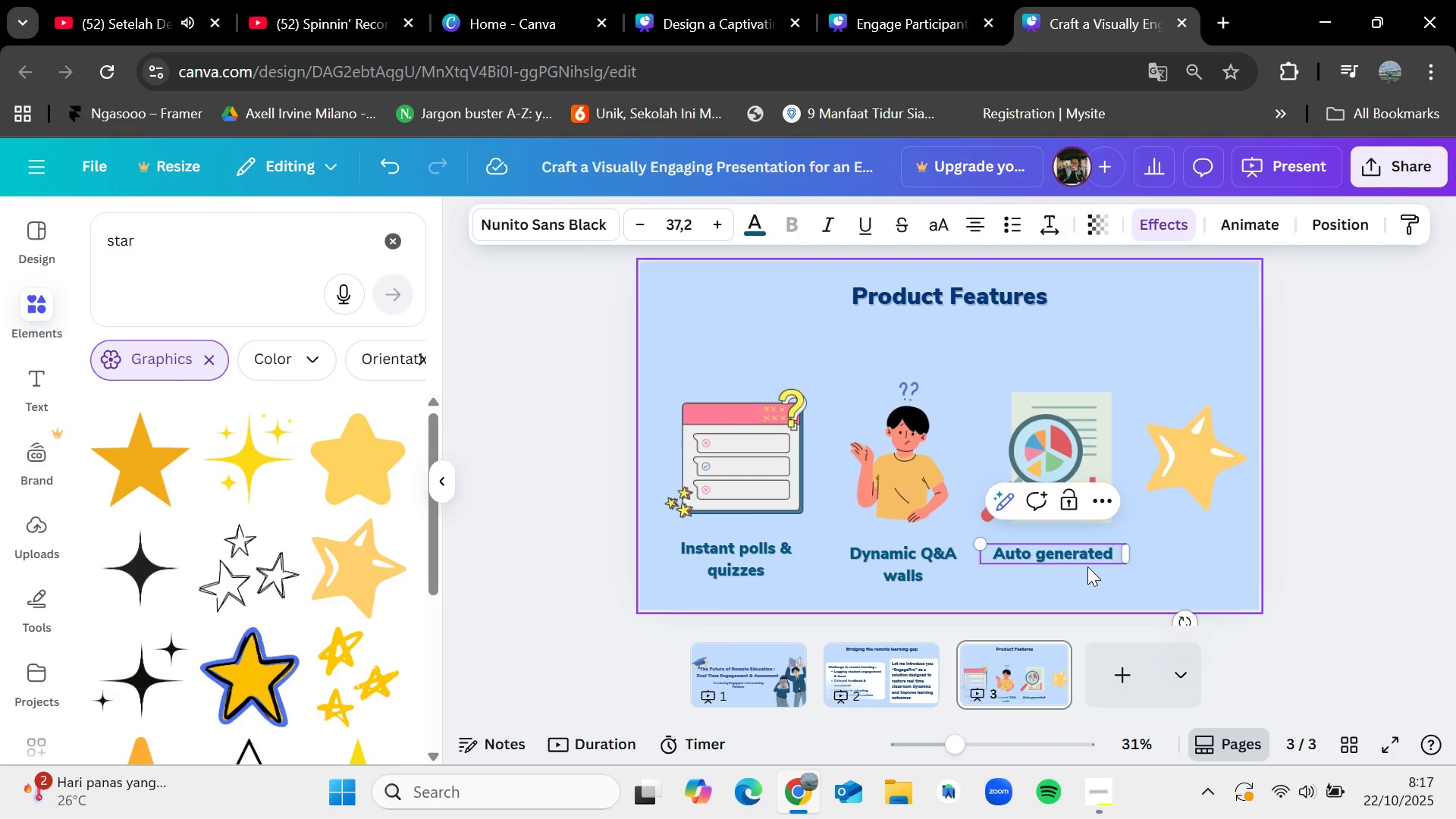 
key(Enter)
 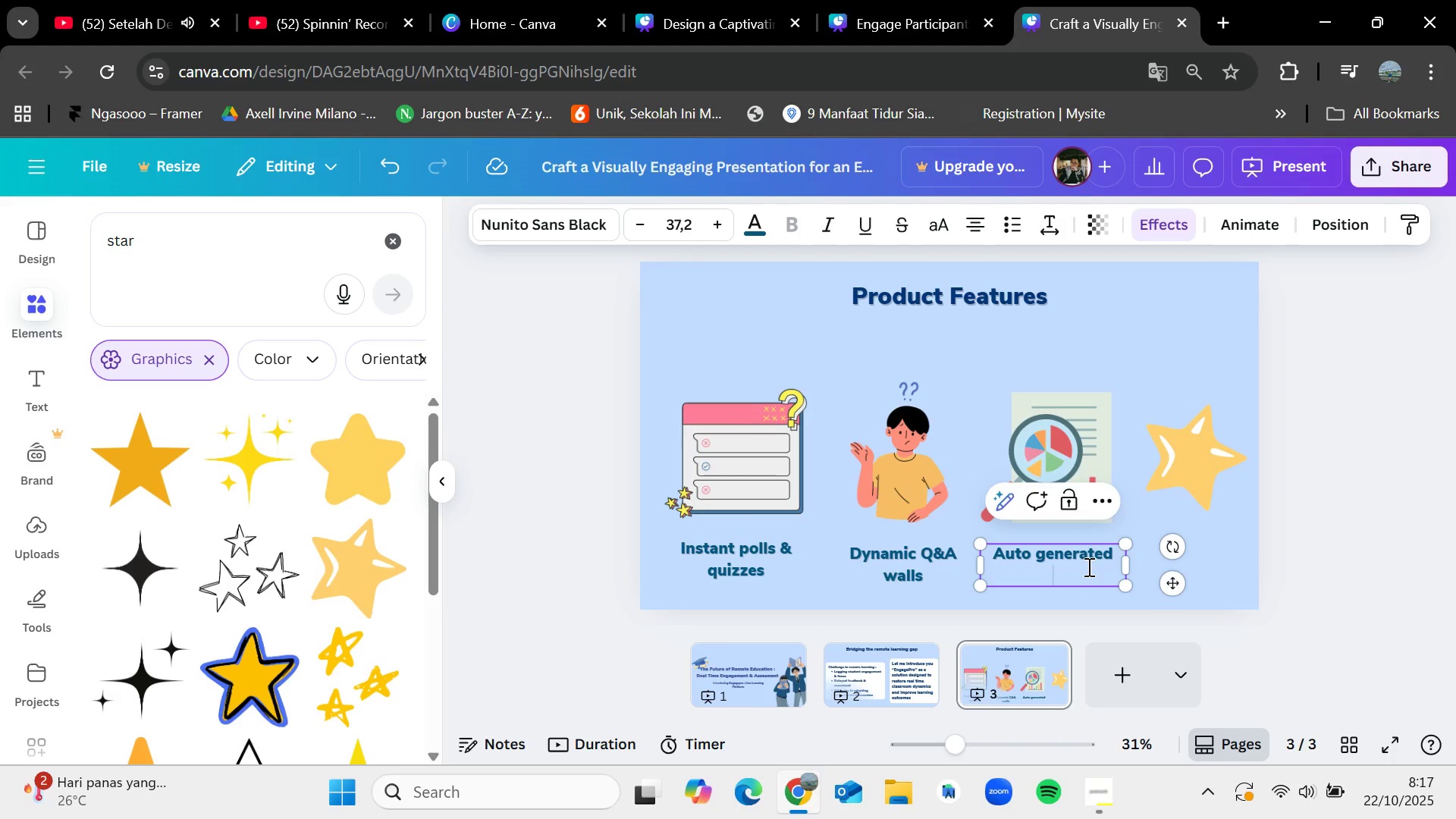 
type(assessment report)
 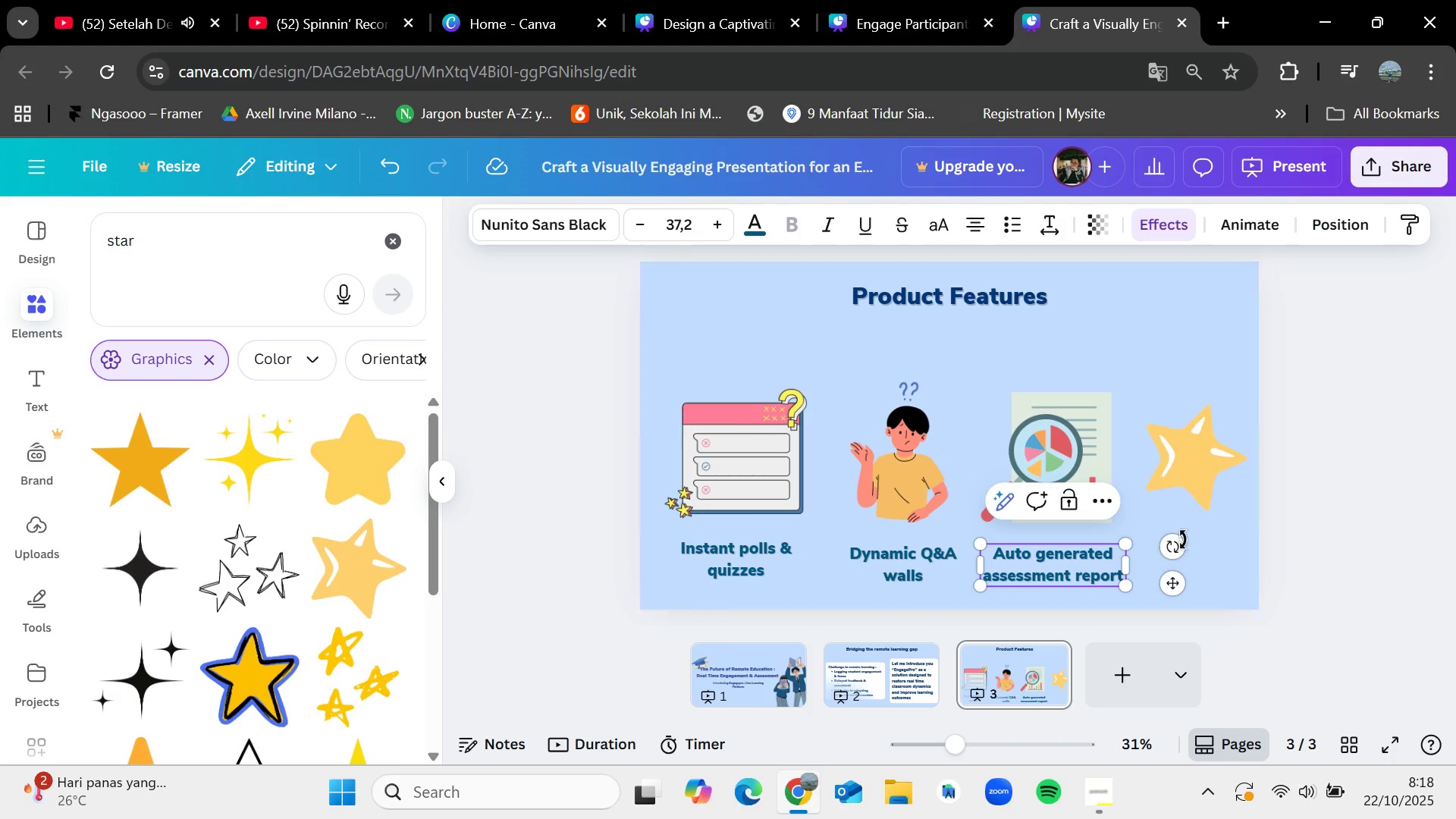 
left_click([1348, 483])
 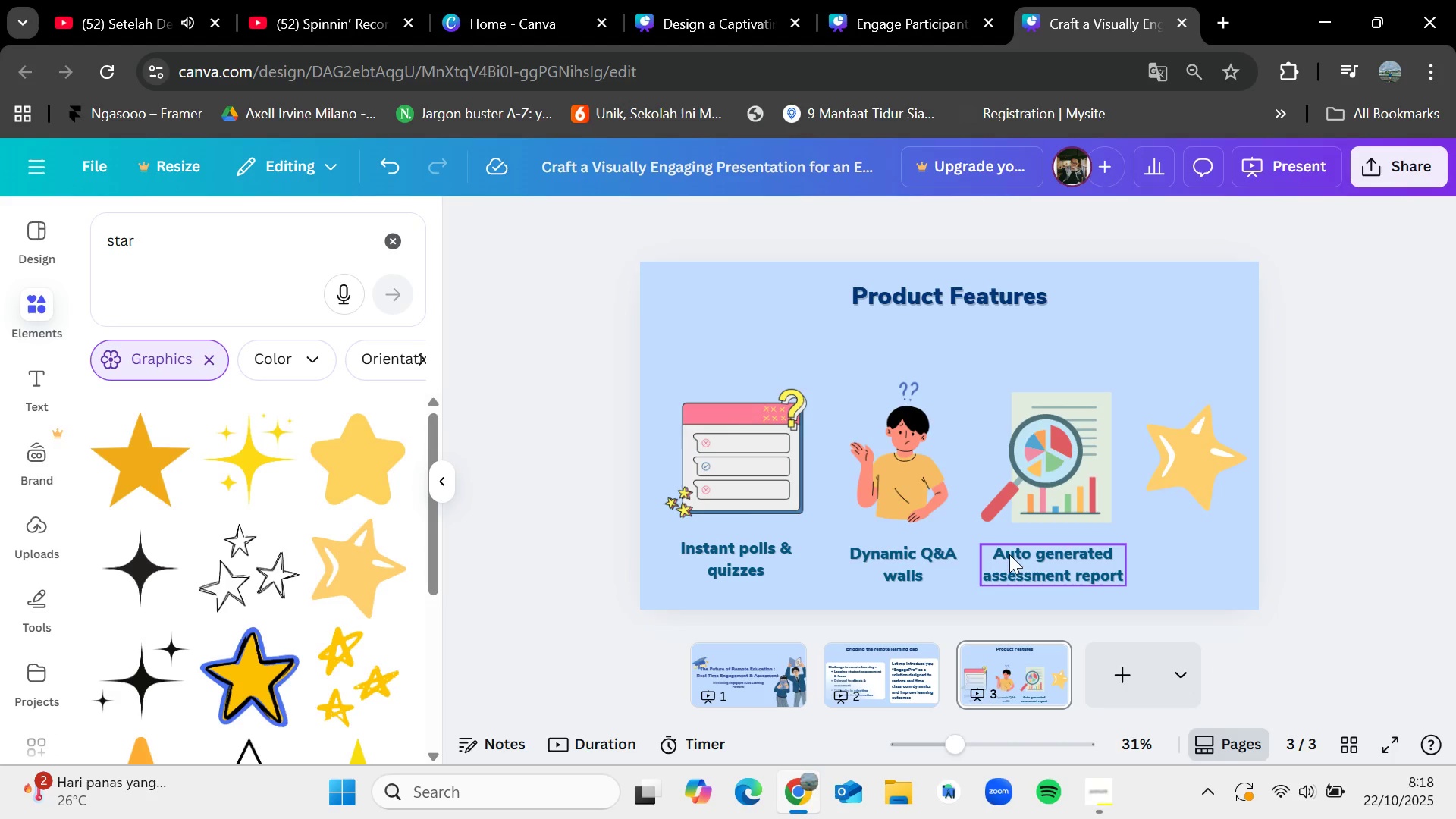 
left_click_drag(start_coordinate=[1025, 556], to_coordinate=[1032, 556])
 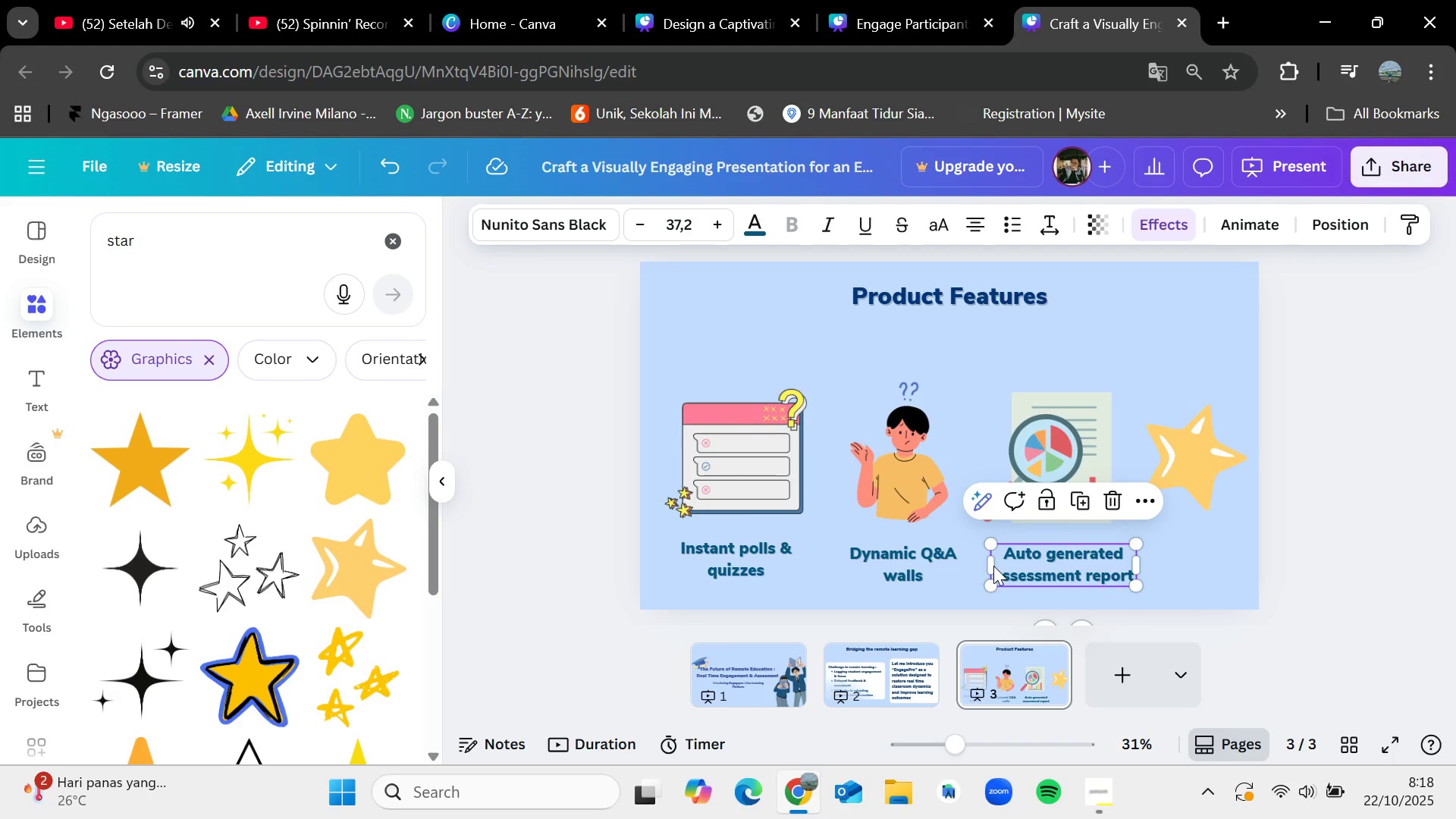 
key(Control+V)
 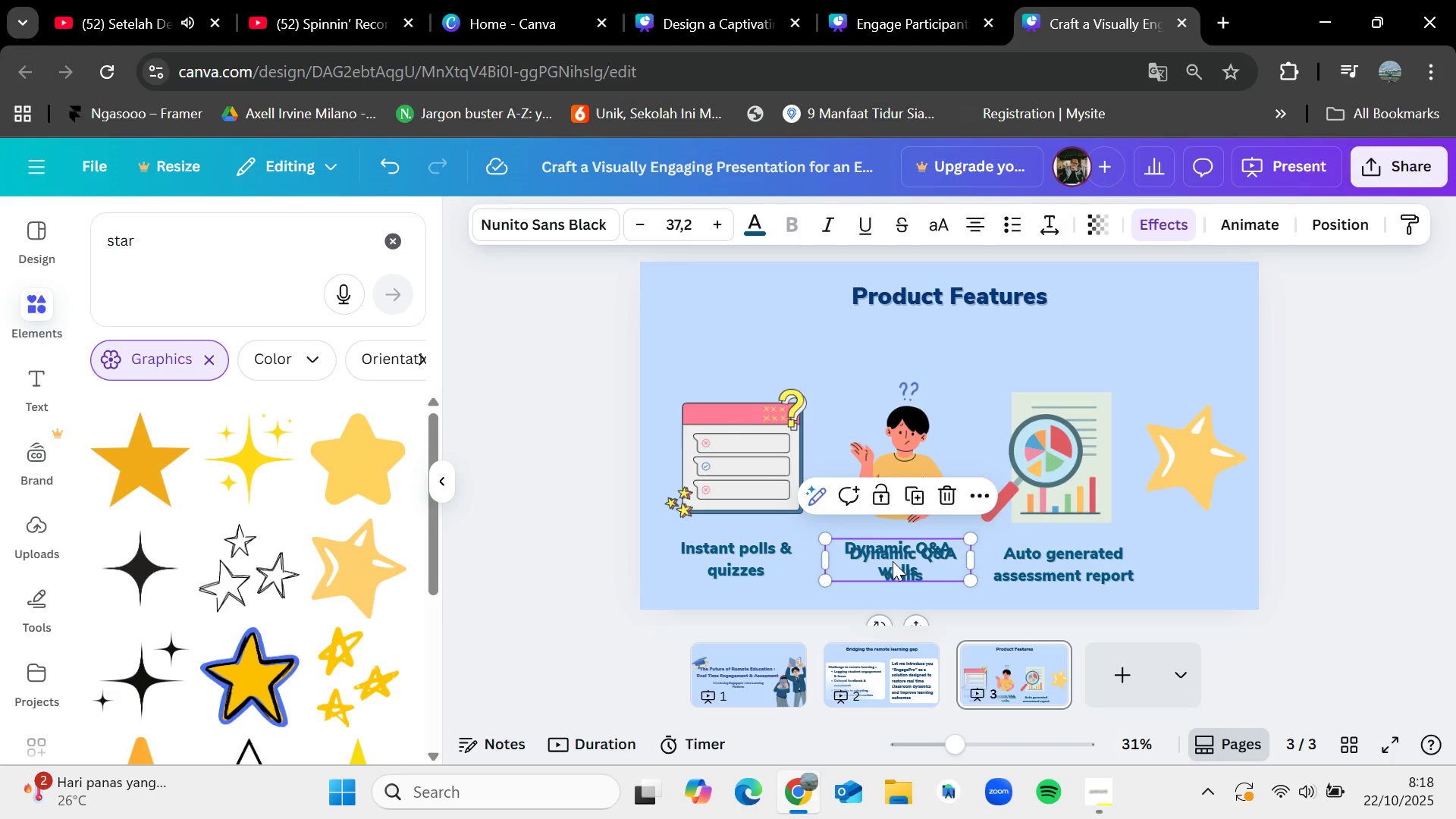 
left_click_drag(start_coordinate=[893, 561], to_coordinate=[1178, 568])
 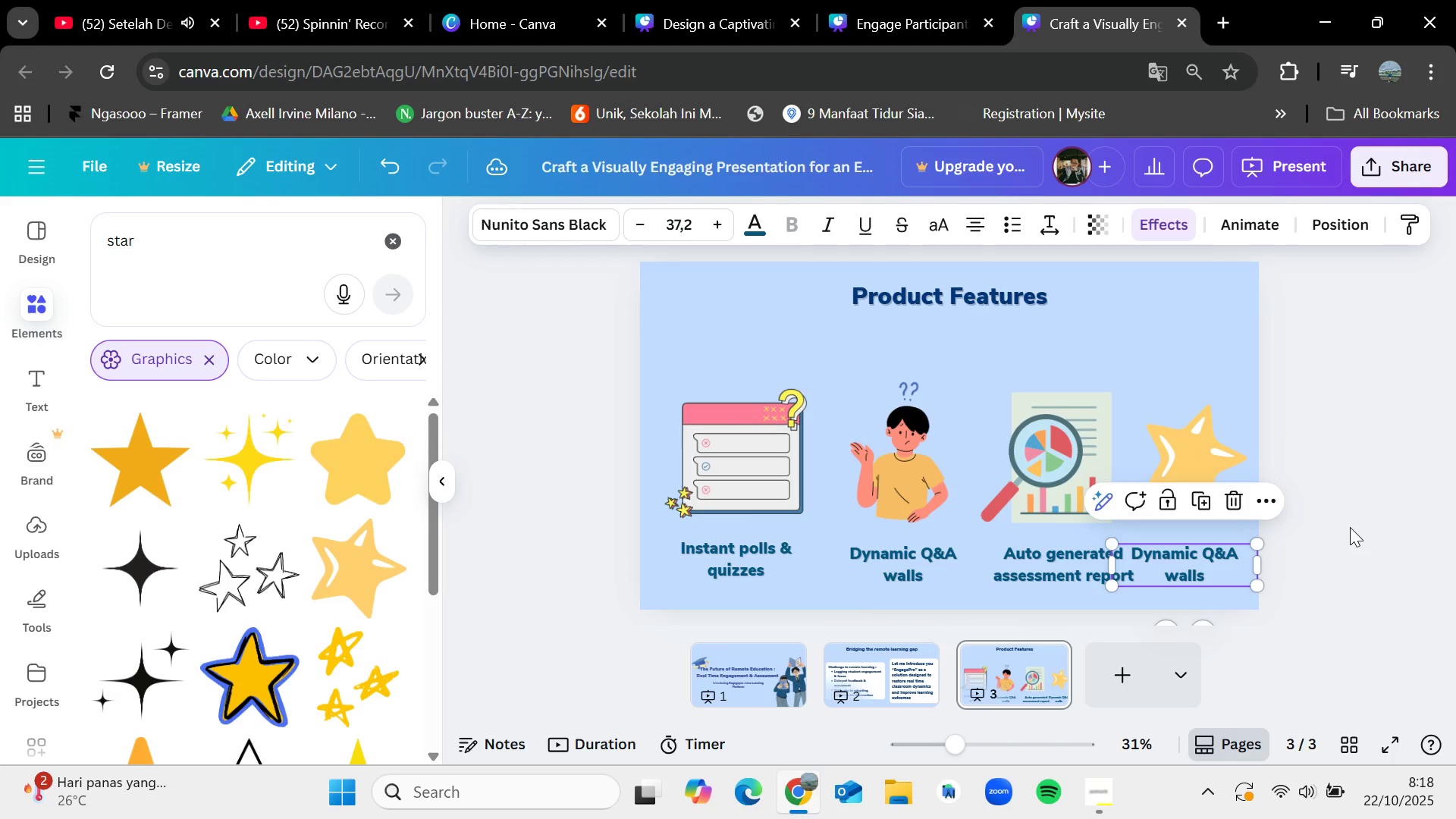 
left_click([1350, 527])
 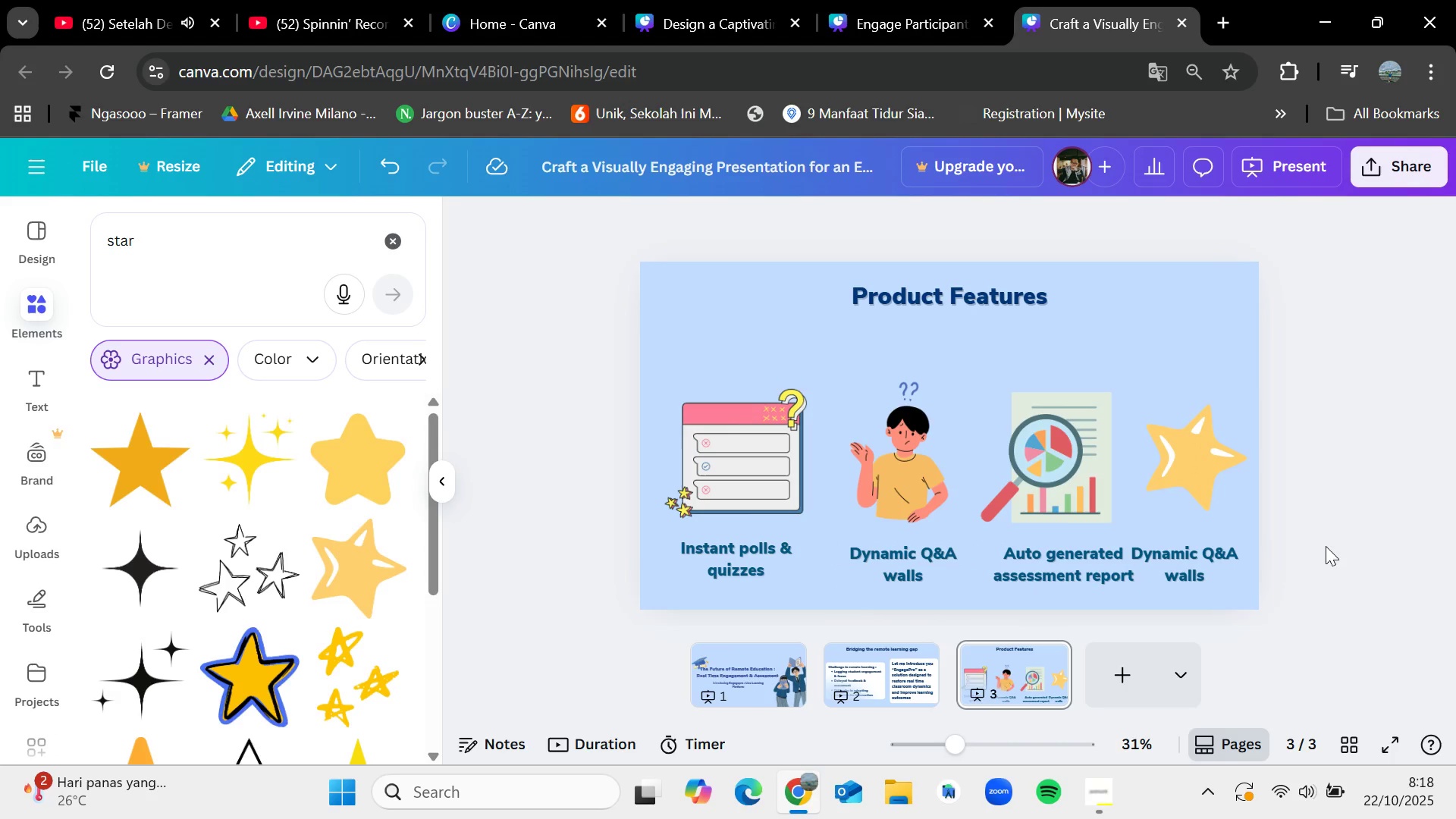 
double_click([1213, 571])
 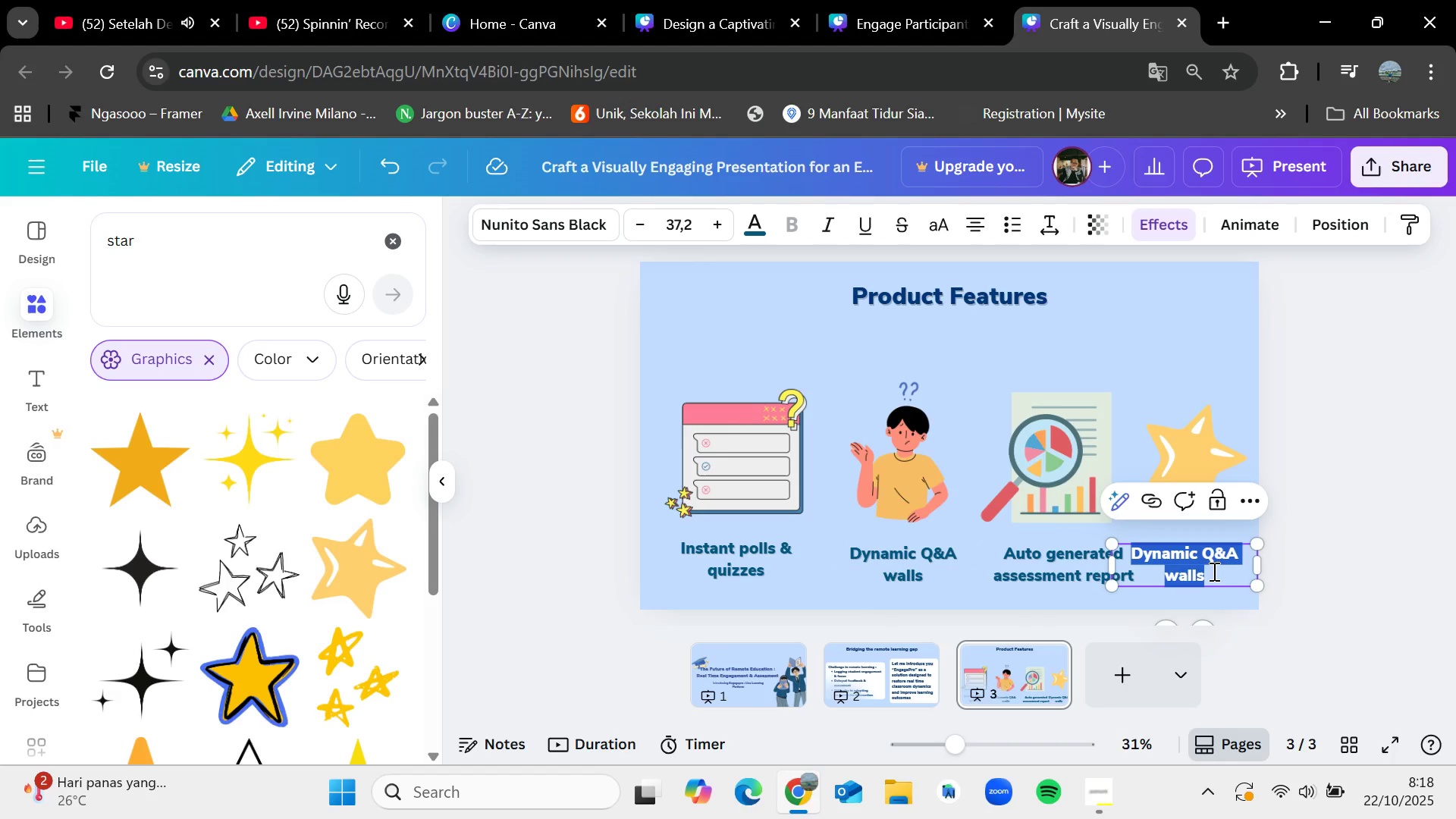 
key(Backspace)
type(Boost engagement)
 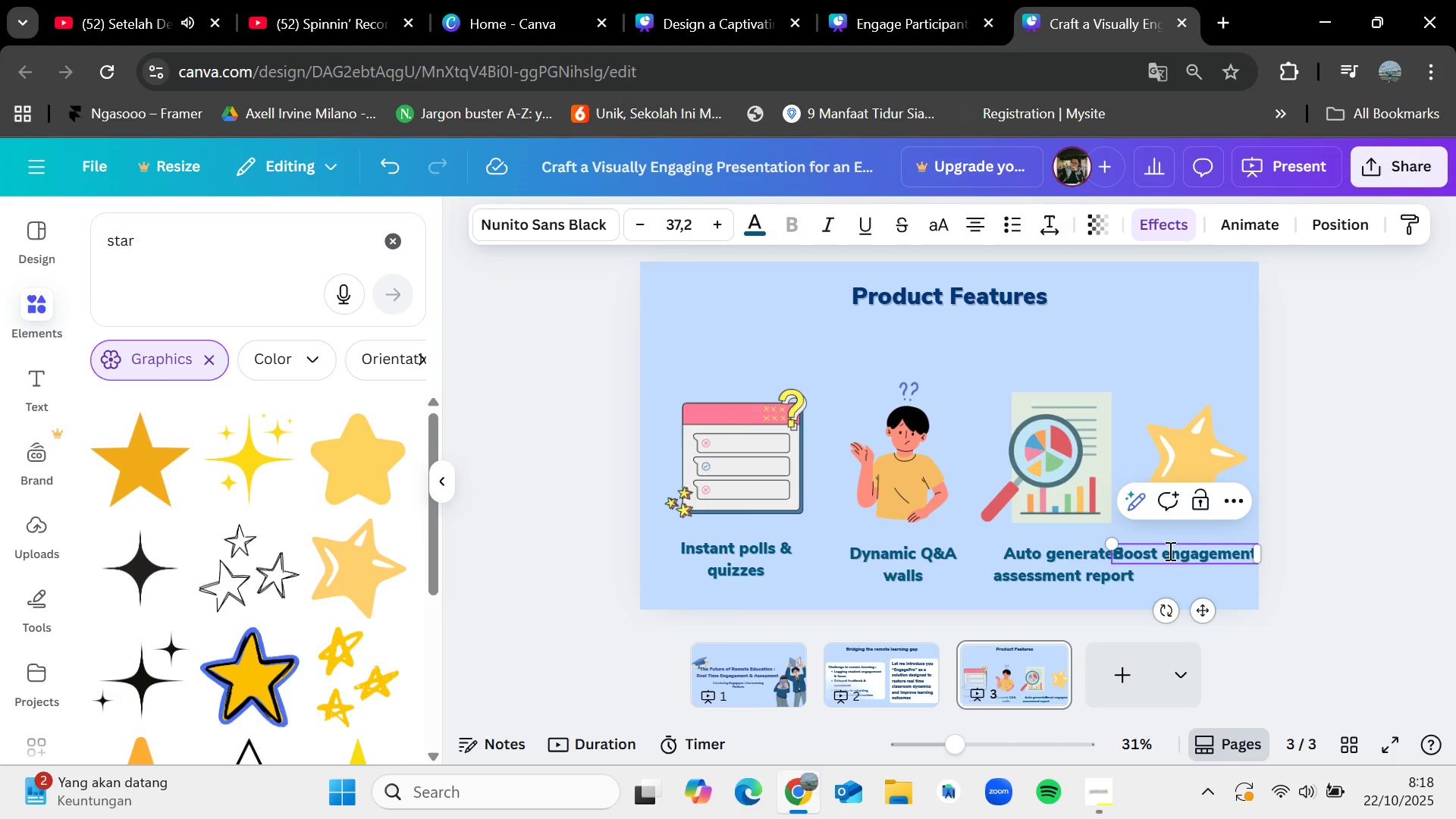 
wait(5.47)
 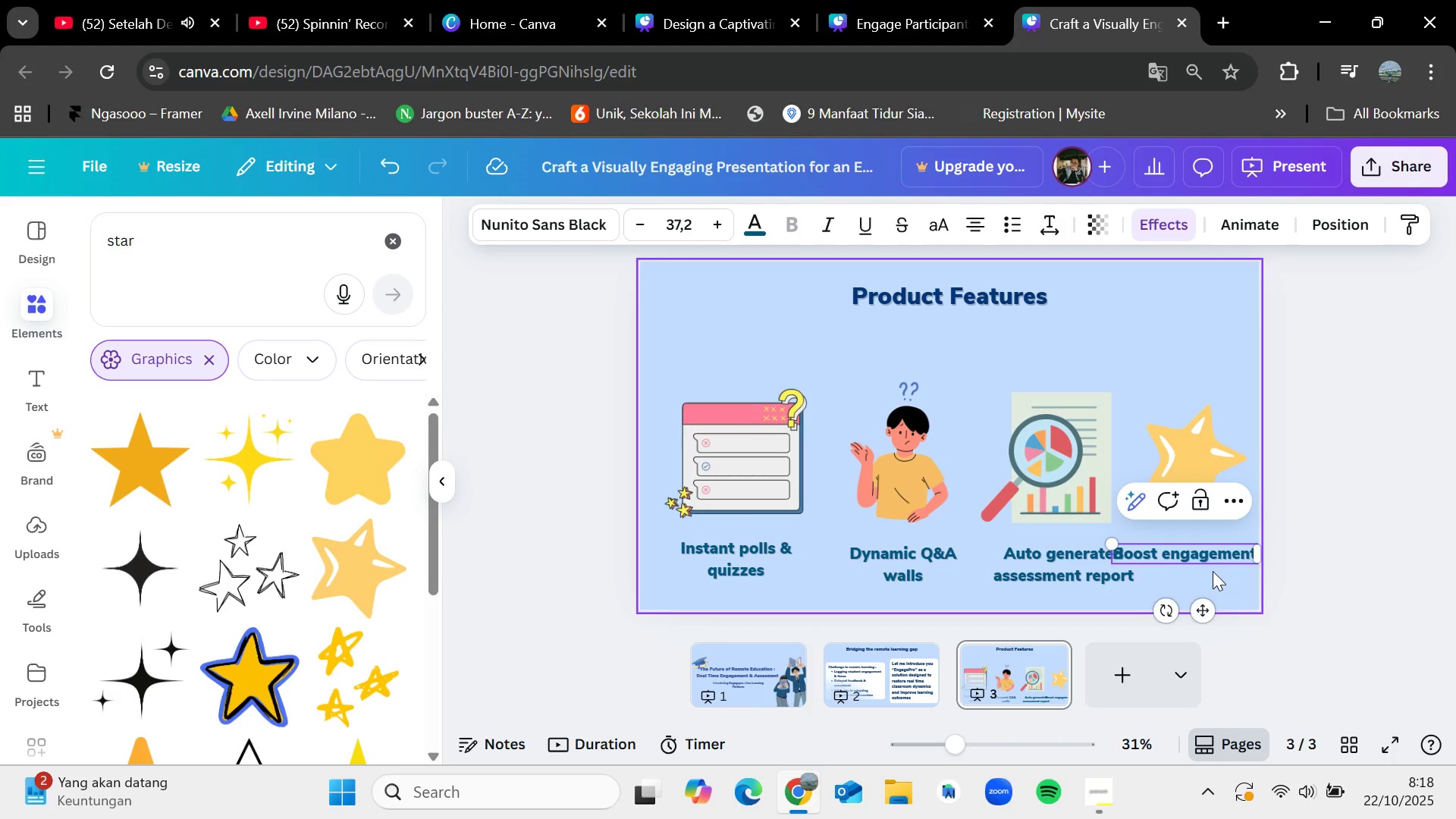 
left_click([1160, 551])
 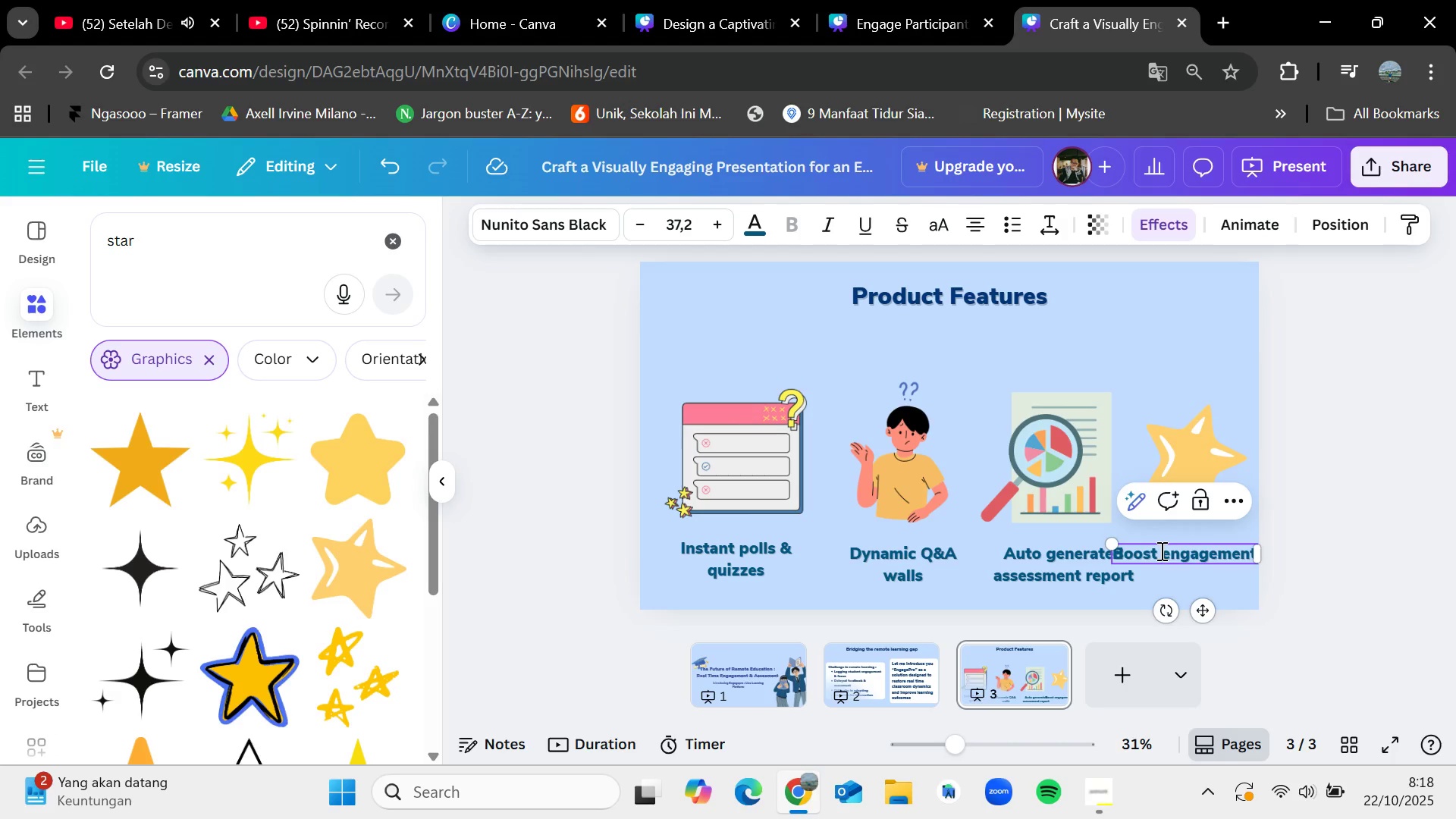 
key(Enter)
 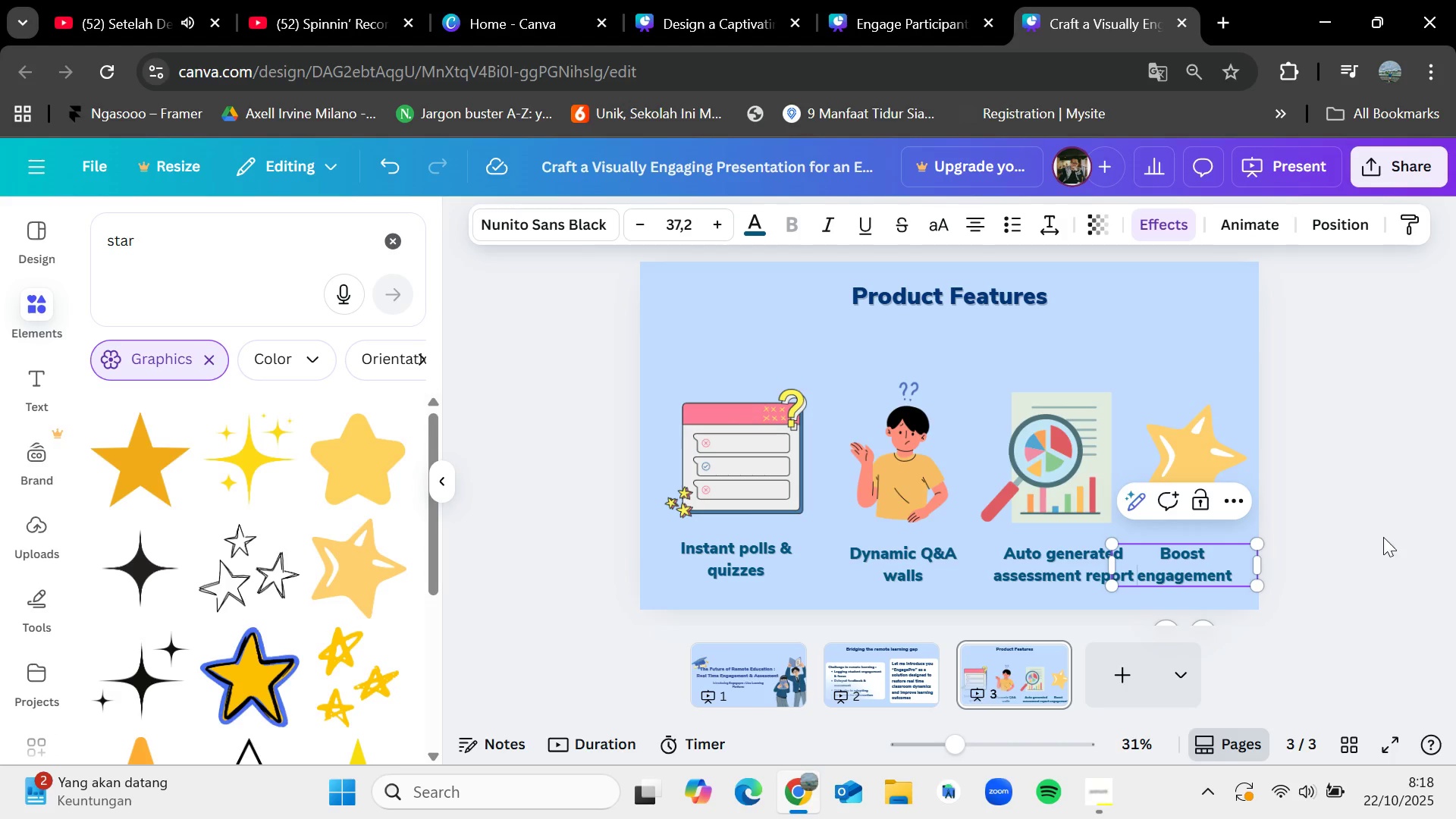 
left_click([1403, 536])
 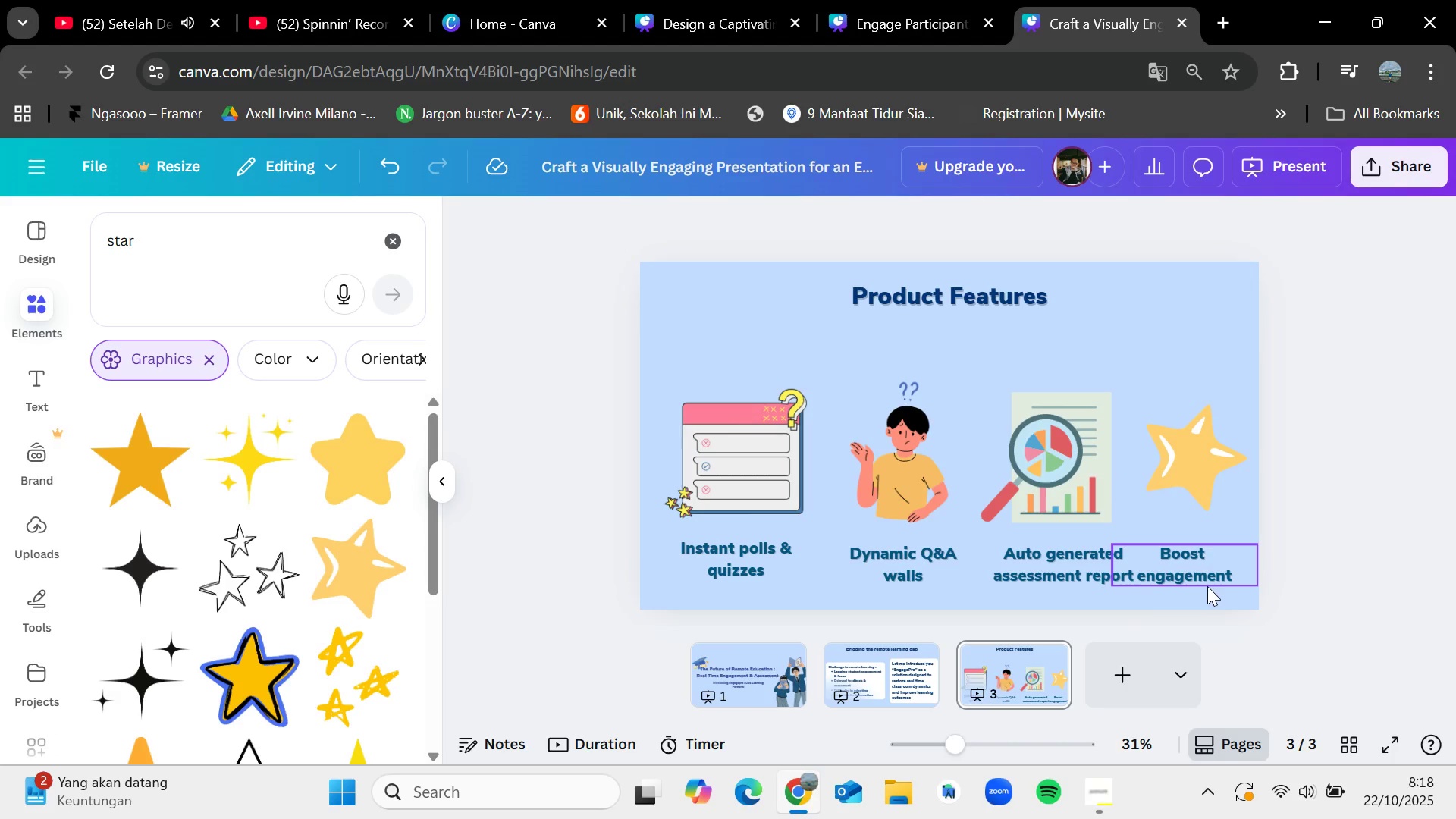 
left_click_drag(start_coordinate=[1187, 577], to_coordinate=[1198, 576])
 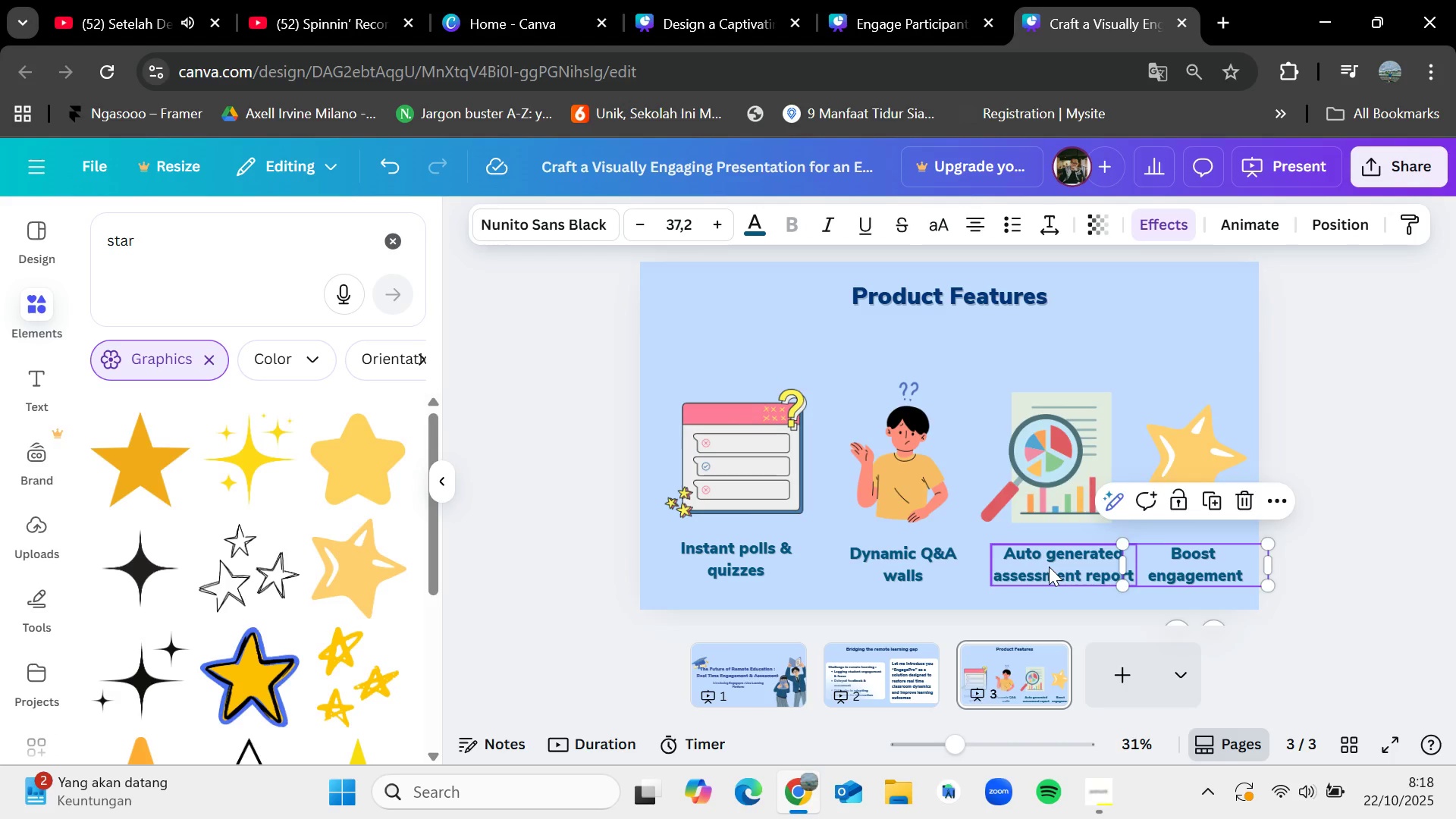 
left_click_drag(start_coordinate=[1049, 566], to_coordinate=[1041, 567])
 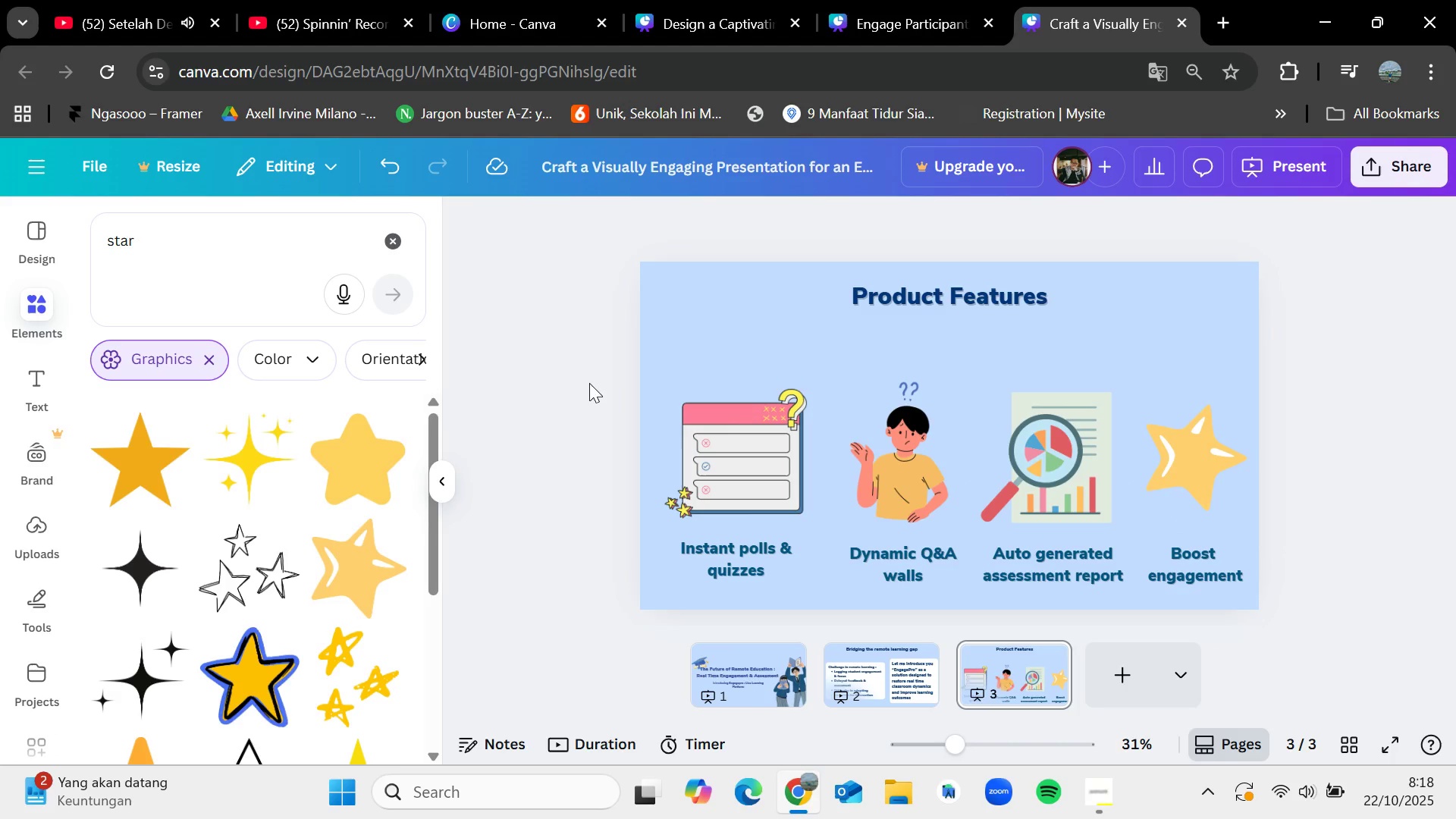 
left_click_drag(start_coordinate=[569, 379], to_coordinate=[1455, 591])
 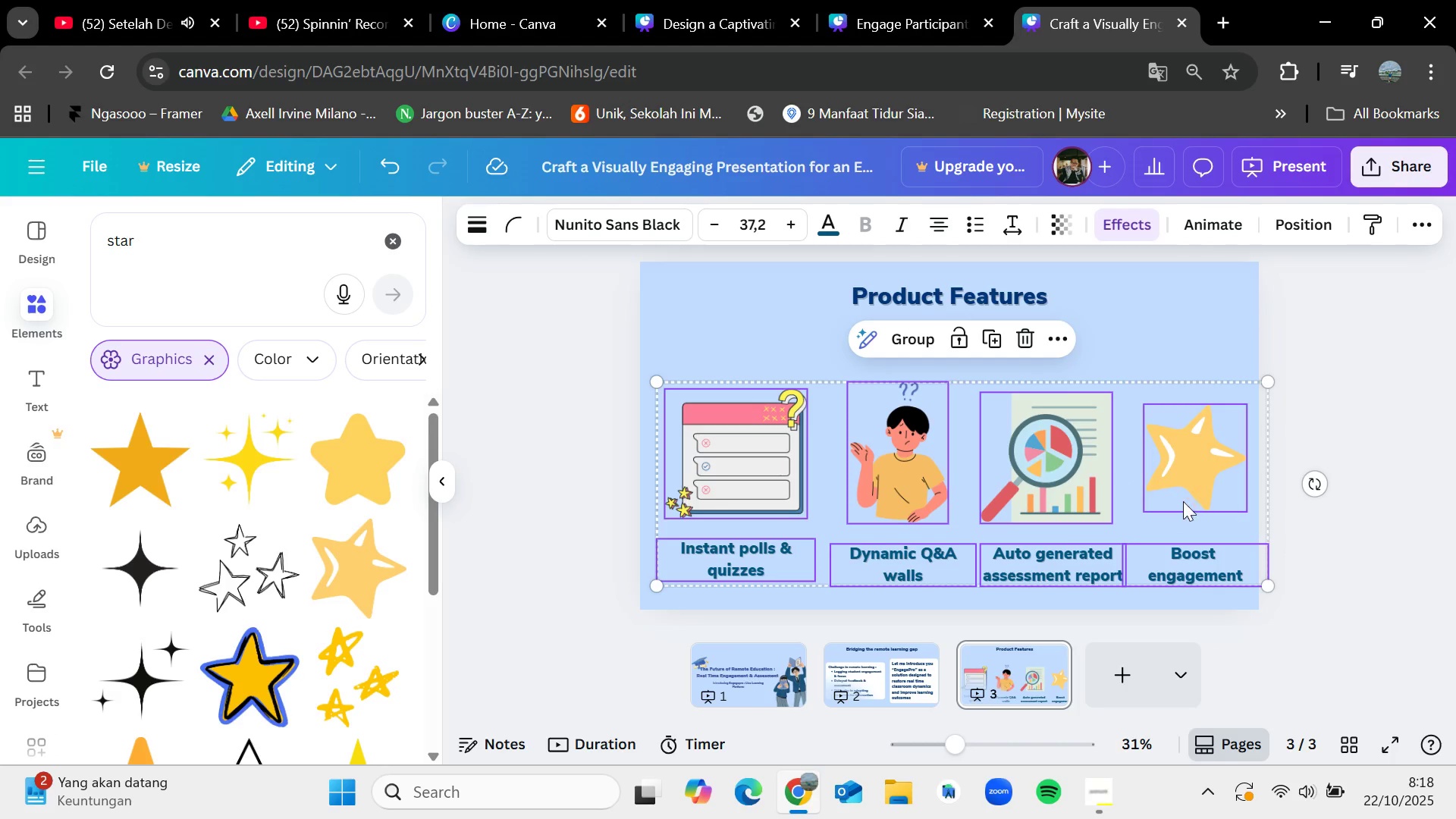 
left_click_drag(start_coordinate=[1183, 501], to_coordinate=[1185, 465])
 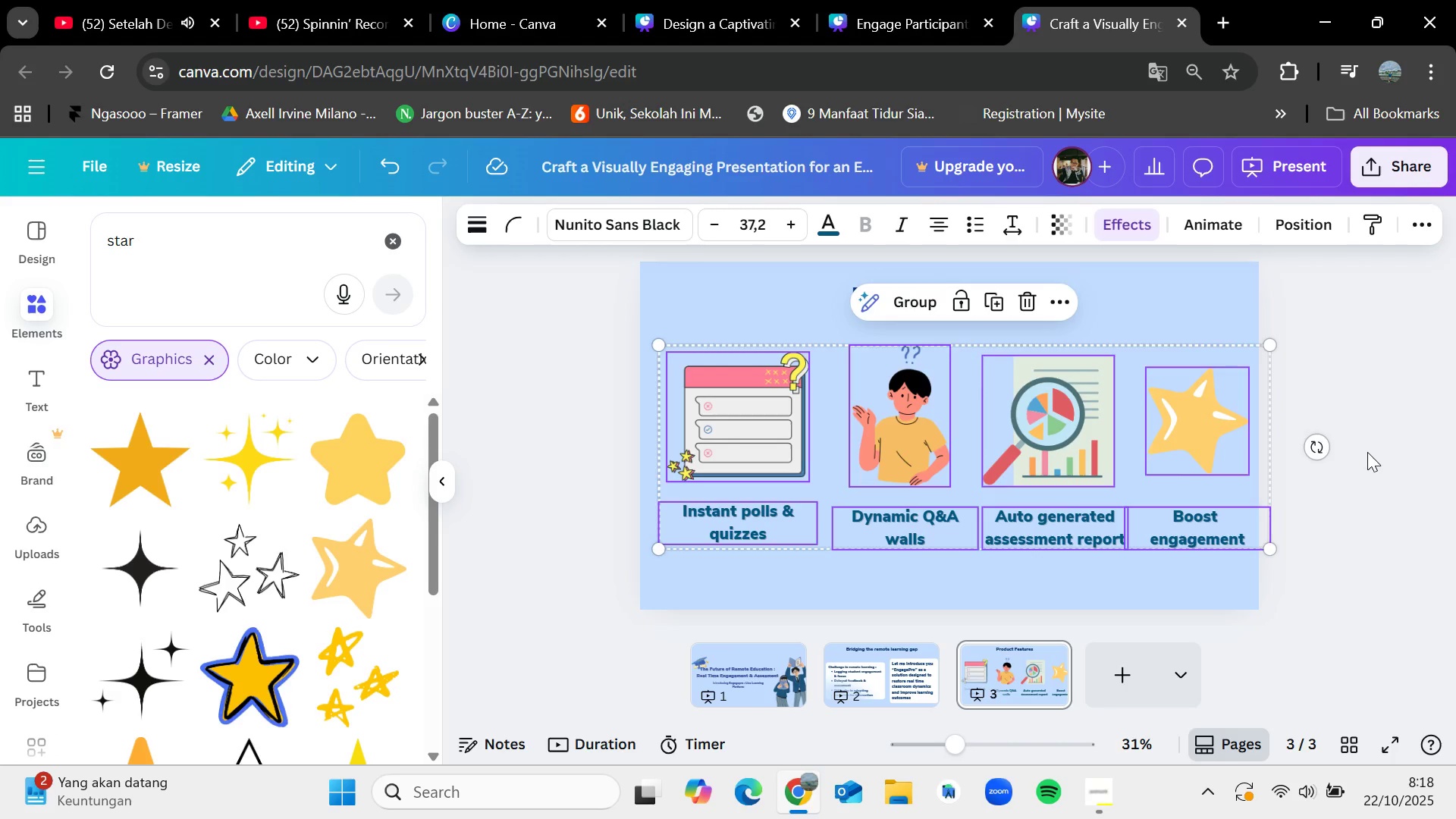 
left_click([1369, 453])
 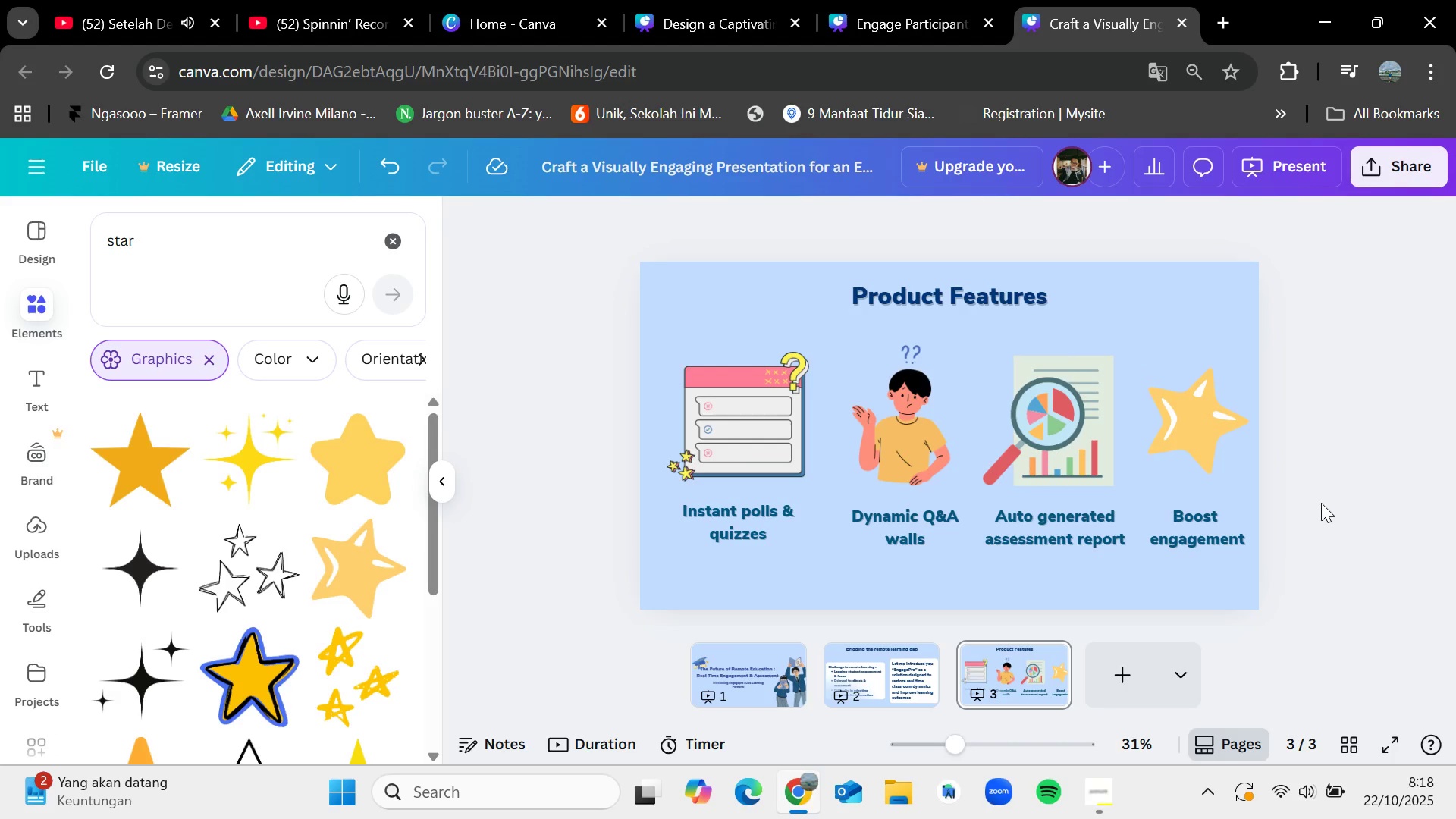 
wait(18.55)
 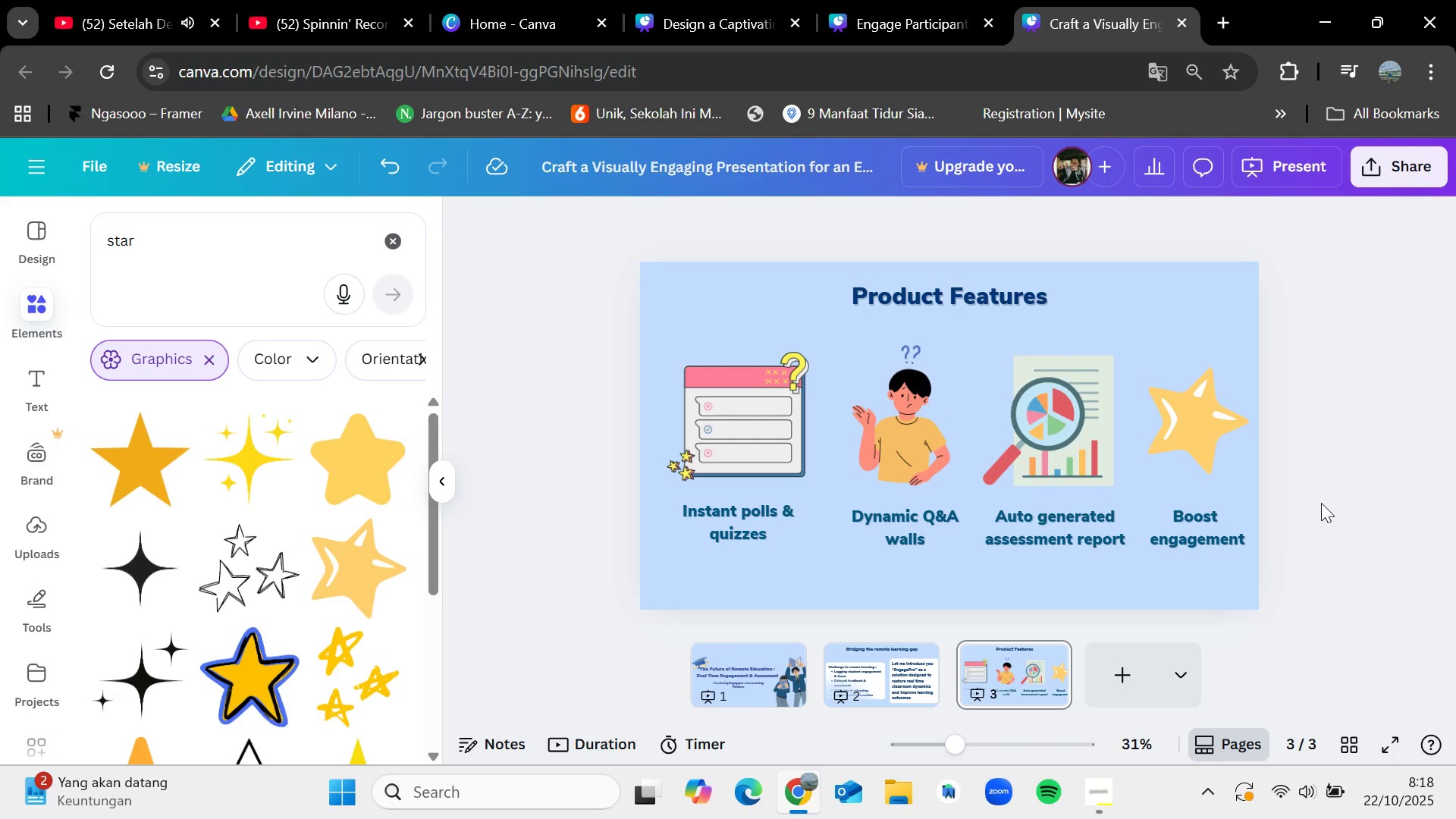 
left_click([1137, 664])
 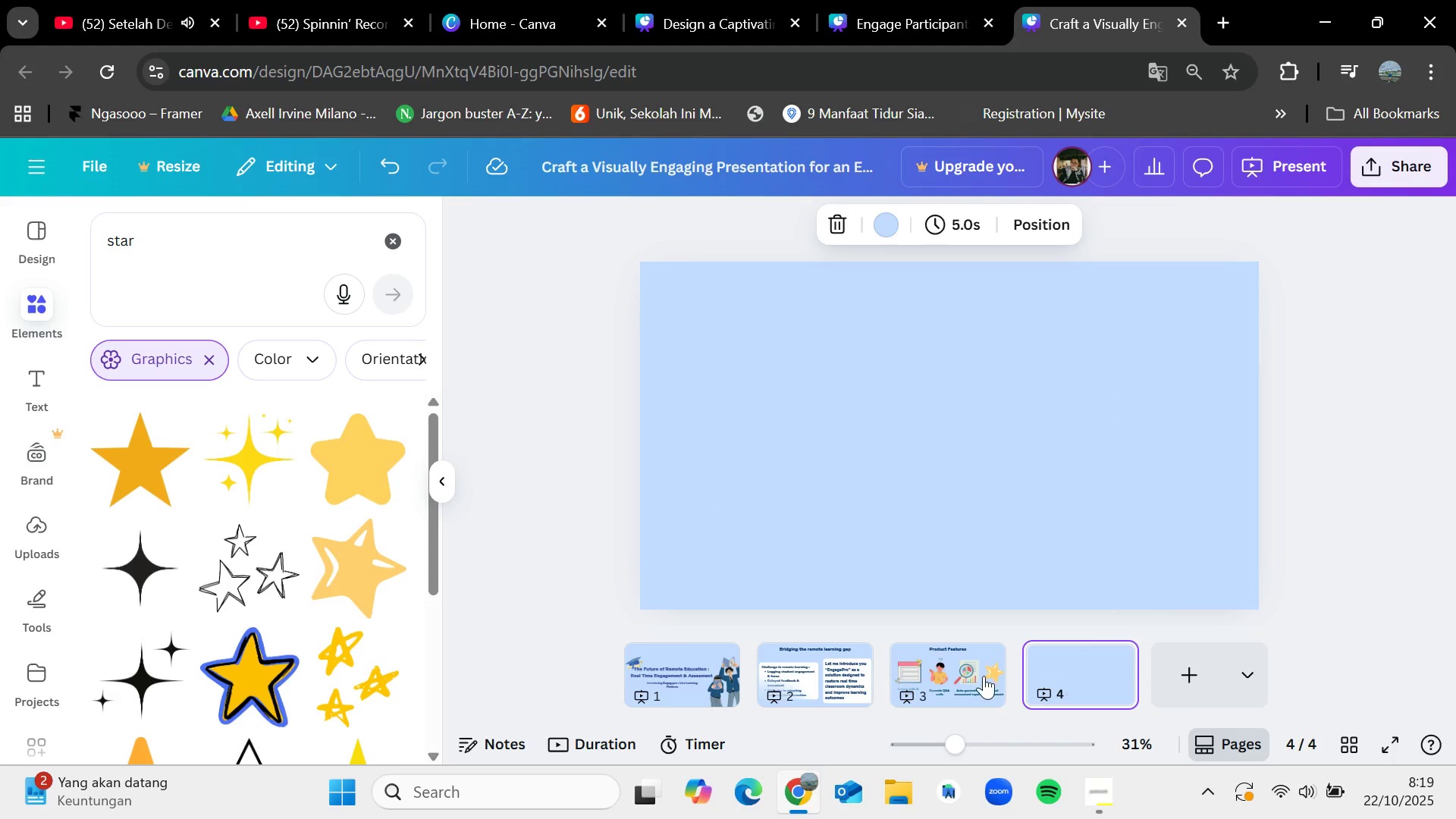 
left_click([984, 676])
 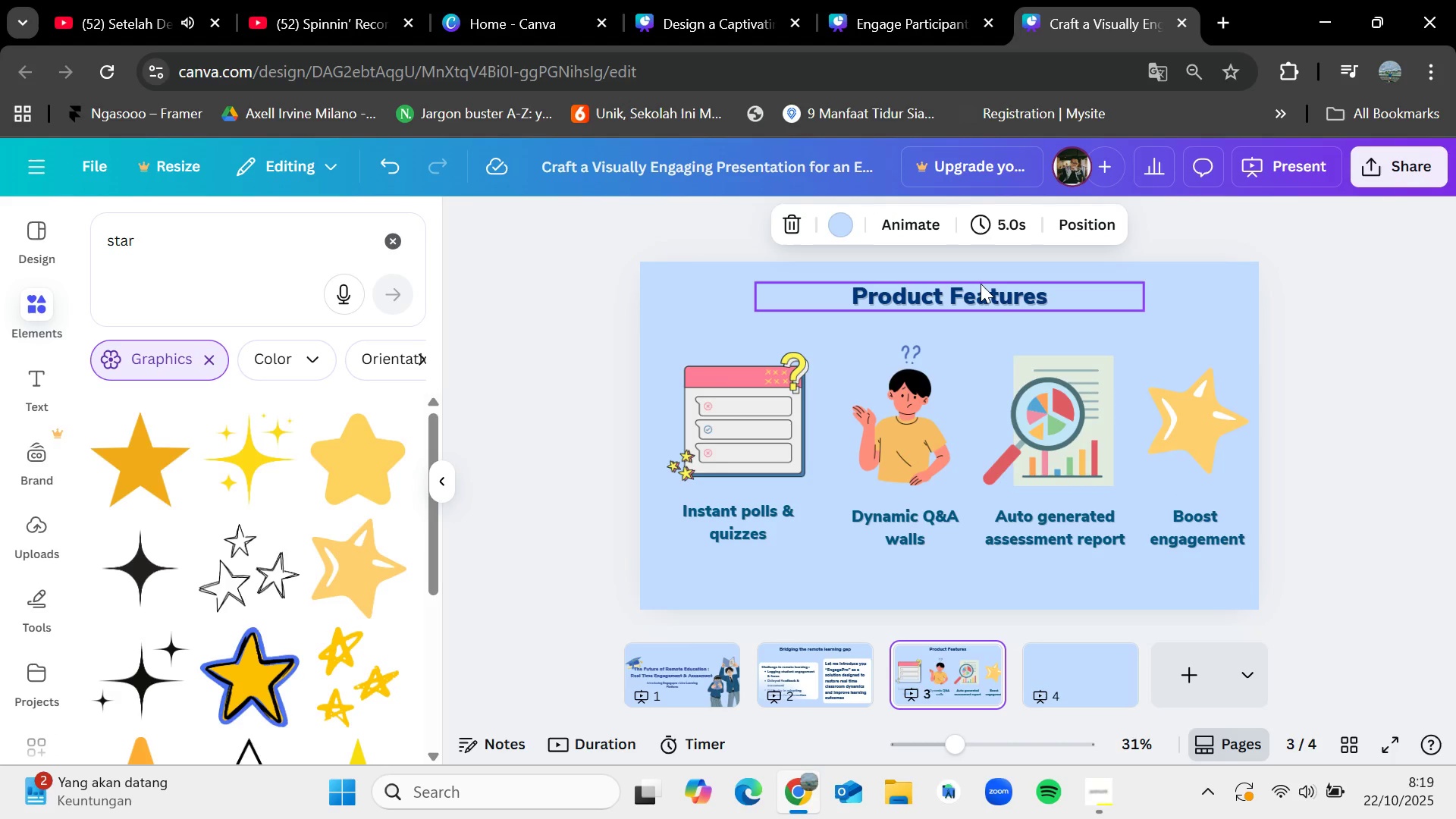 
left_click([979, 292])
 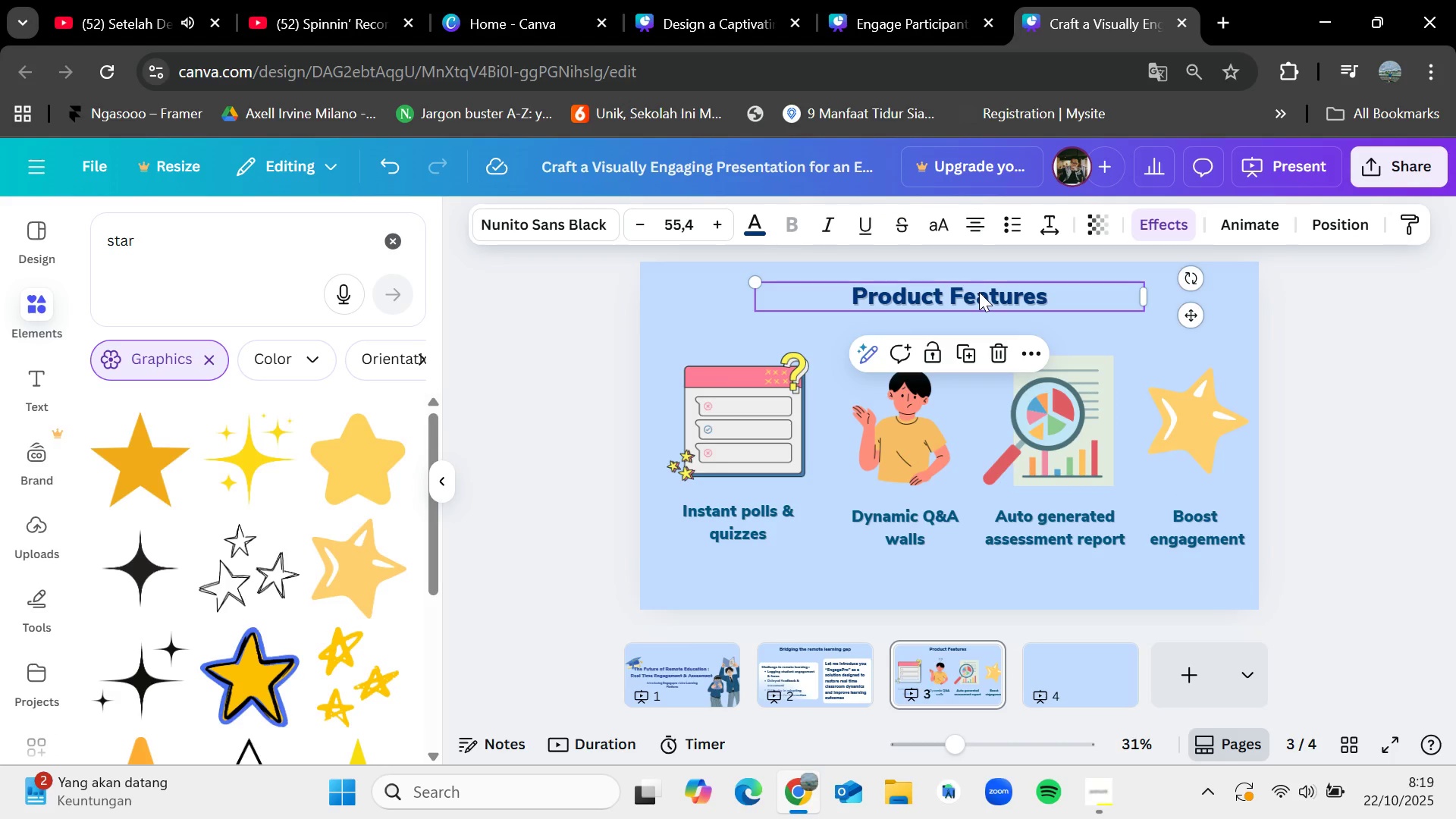 
key(Control+C)
 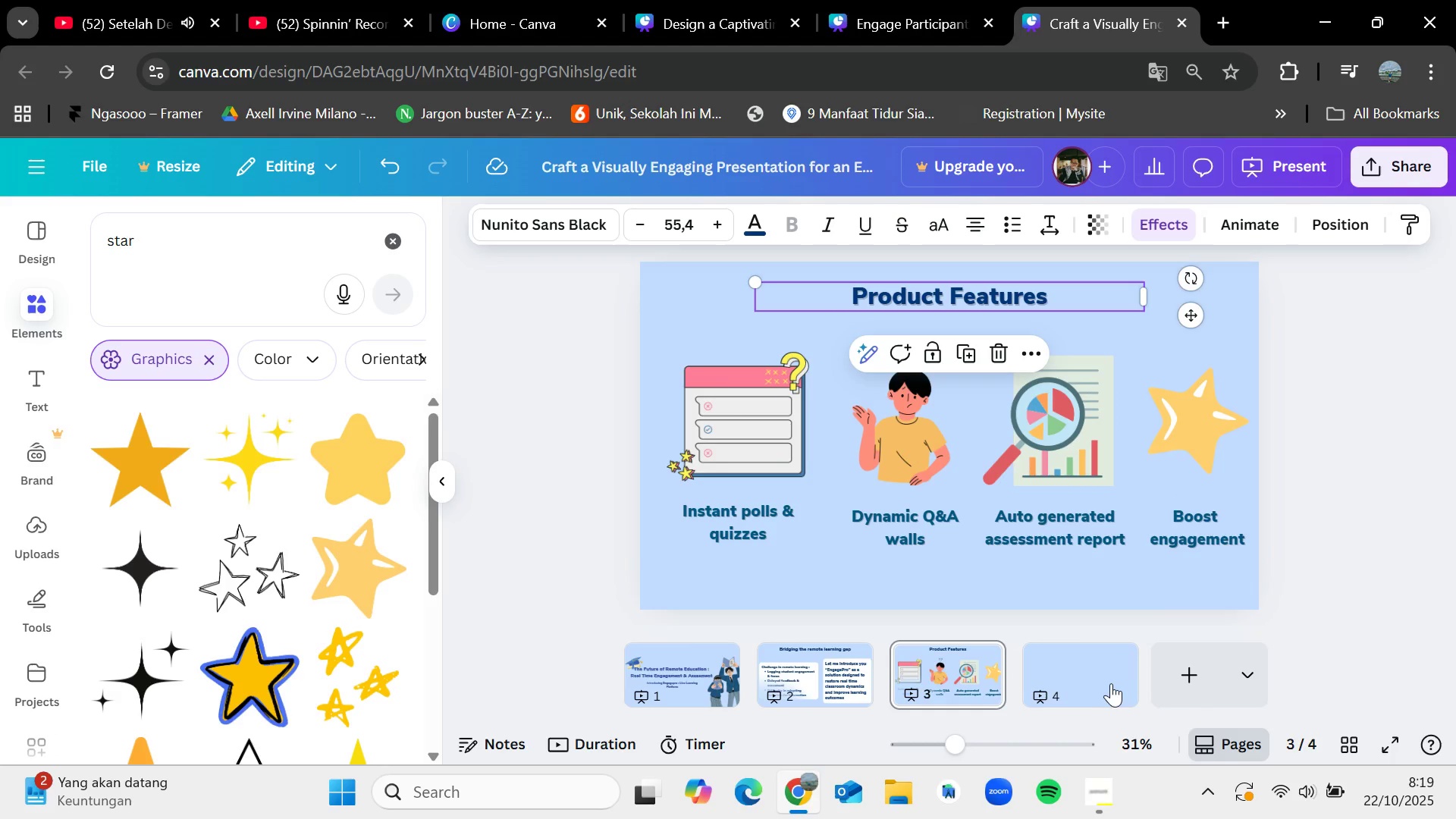 
left_click([1108, 679])
 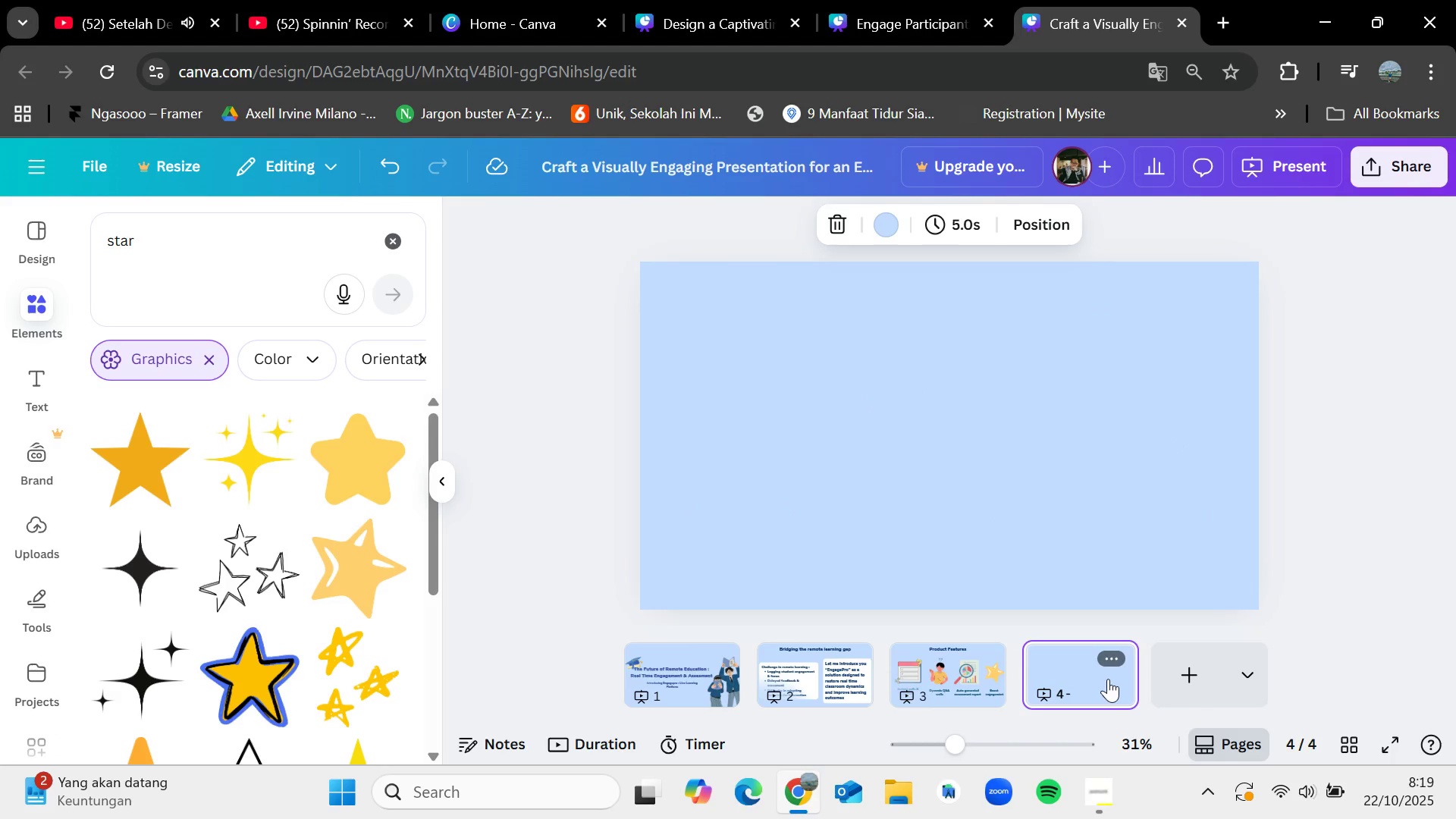 
key(Control+V)
 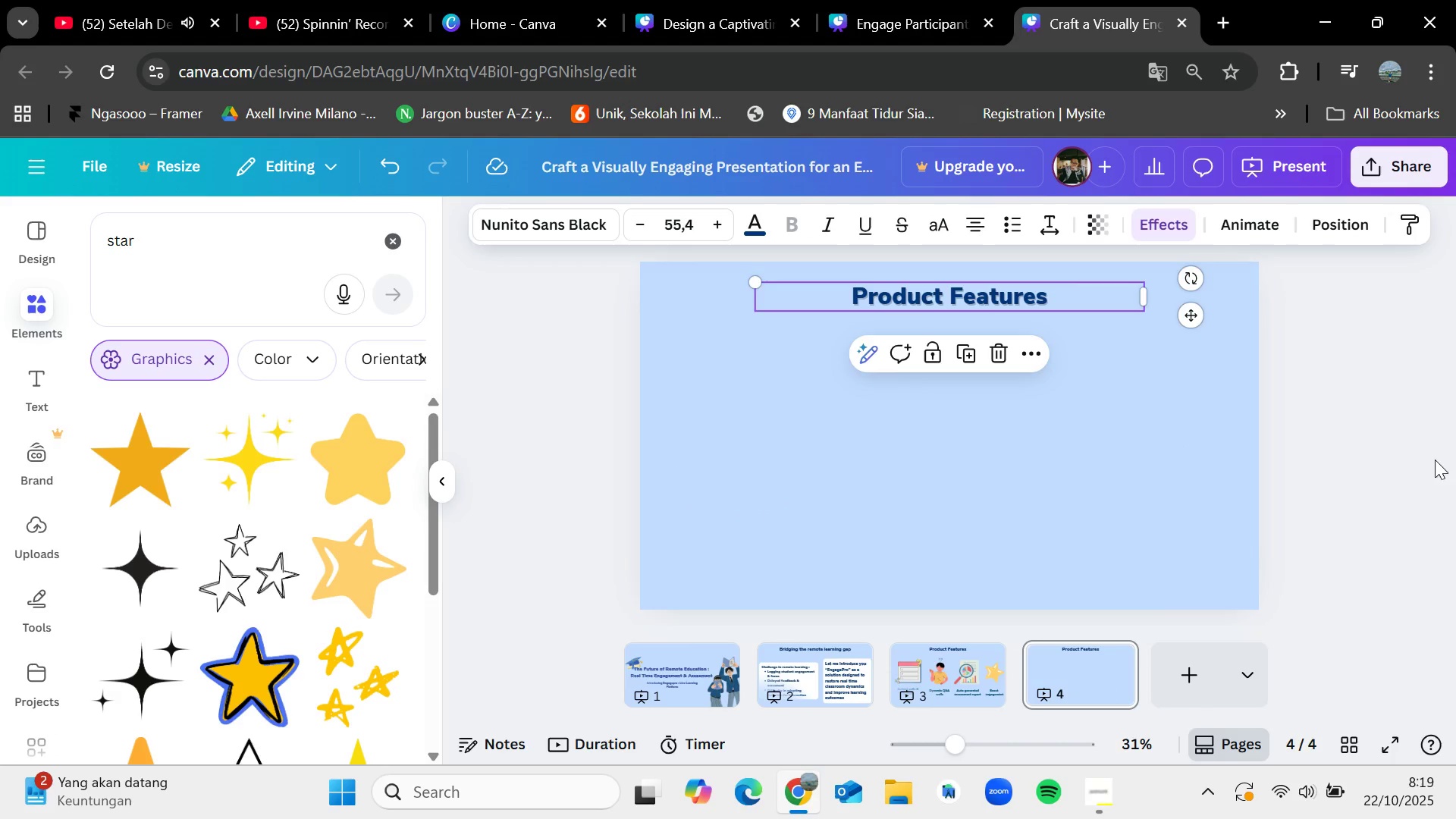 
left_click([1455, 456])